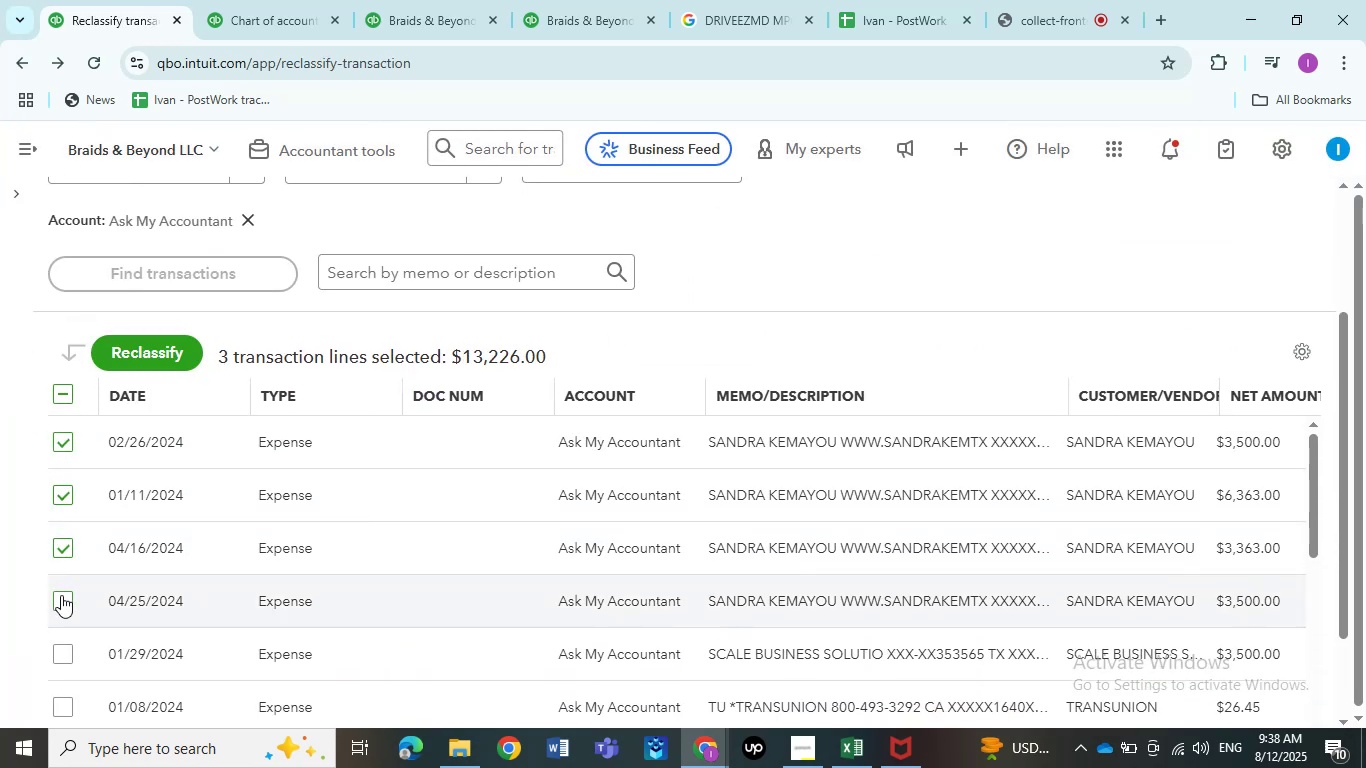 
left_click([61, 595])
 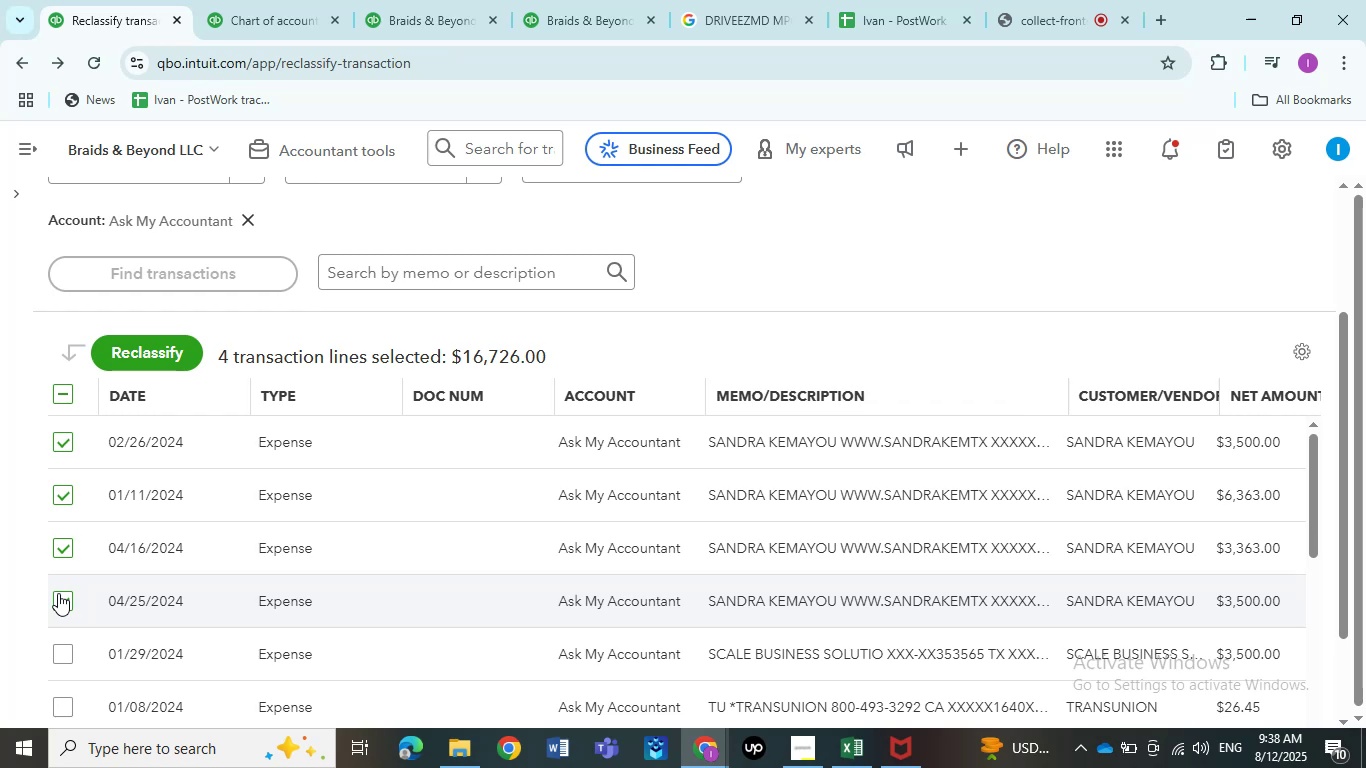 
wait(12.42)
 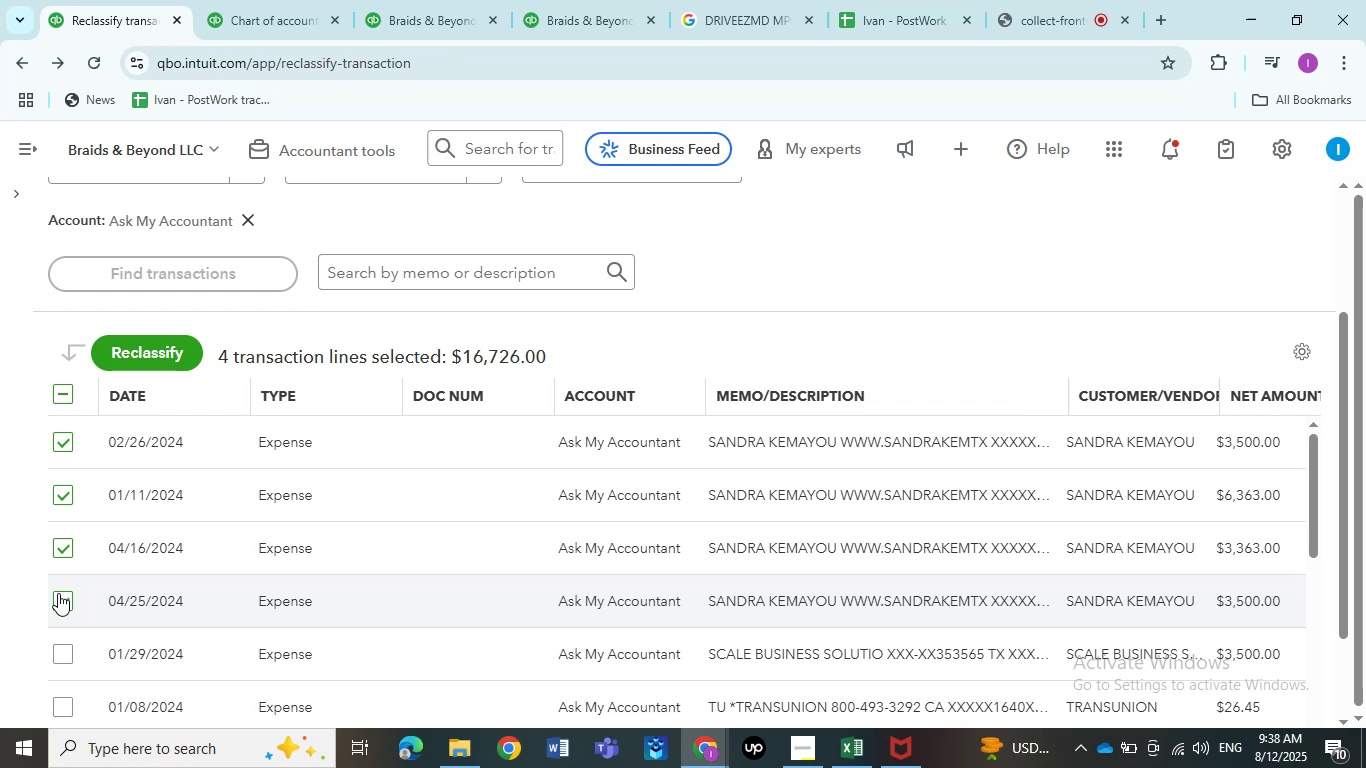 
left_click([171, 363])
 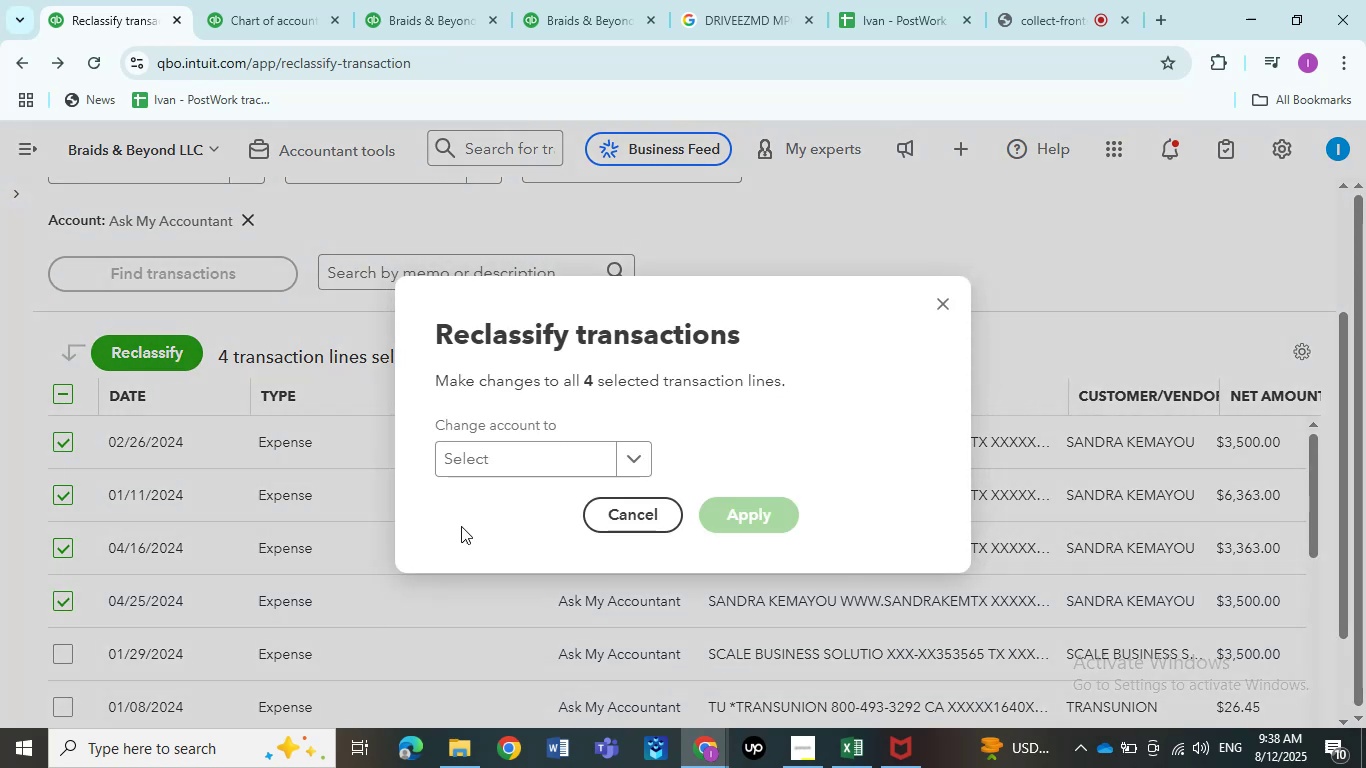 
left_click([494, 457])
 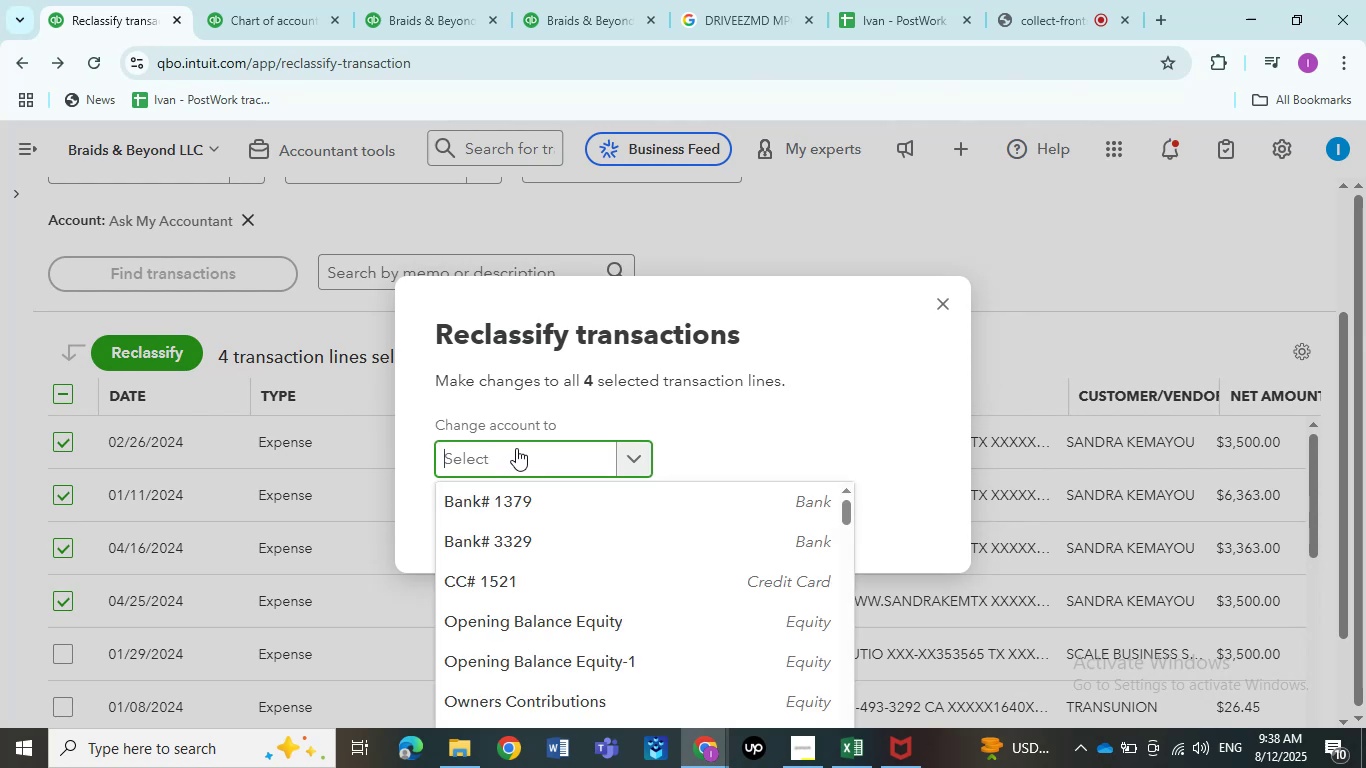 
scroll: coordinate [622, 672], scroll_direction: down, amount: 23.0
 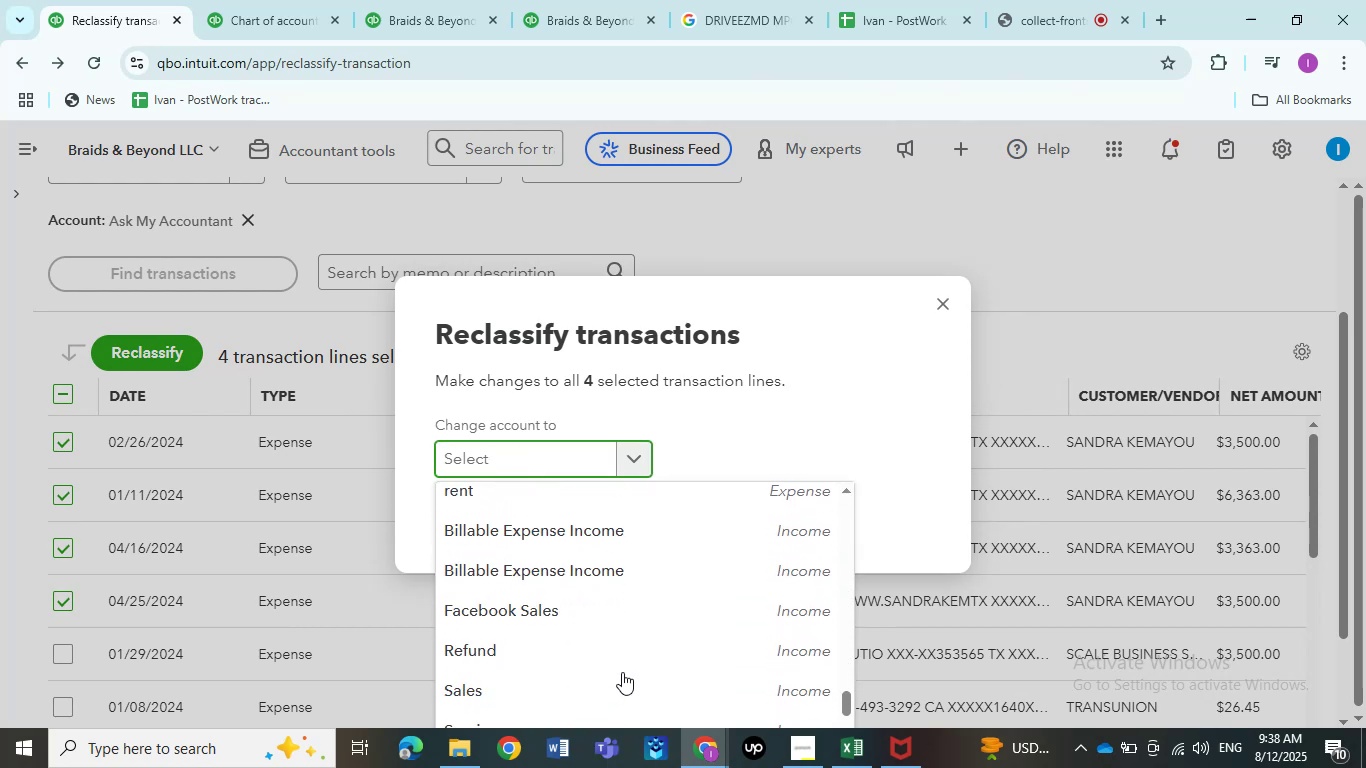 
scroll: coordinate [622, 672], scroll_direction: up, amount: 1.0
 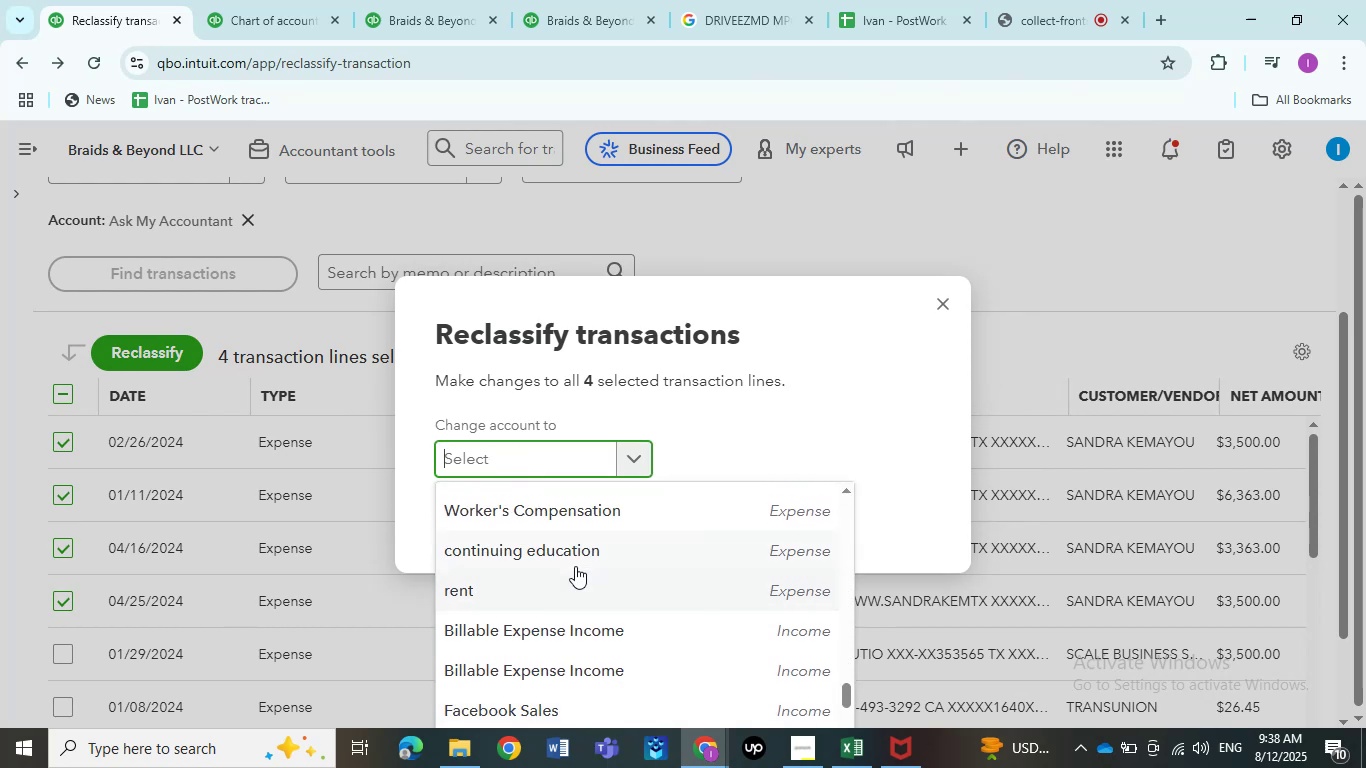 
left_click([575, 564])
 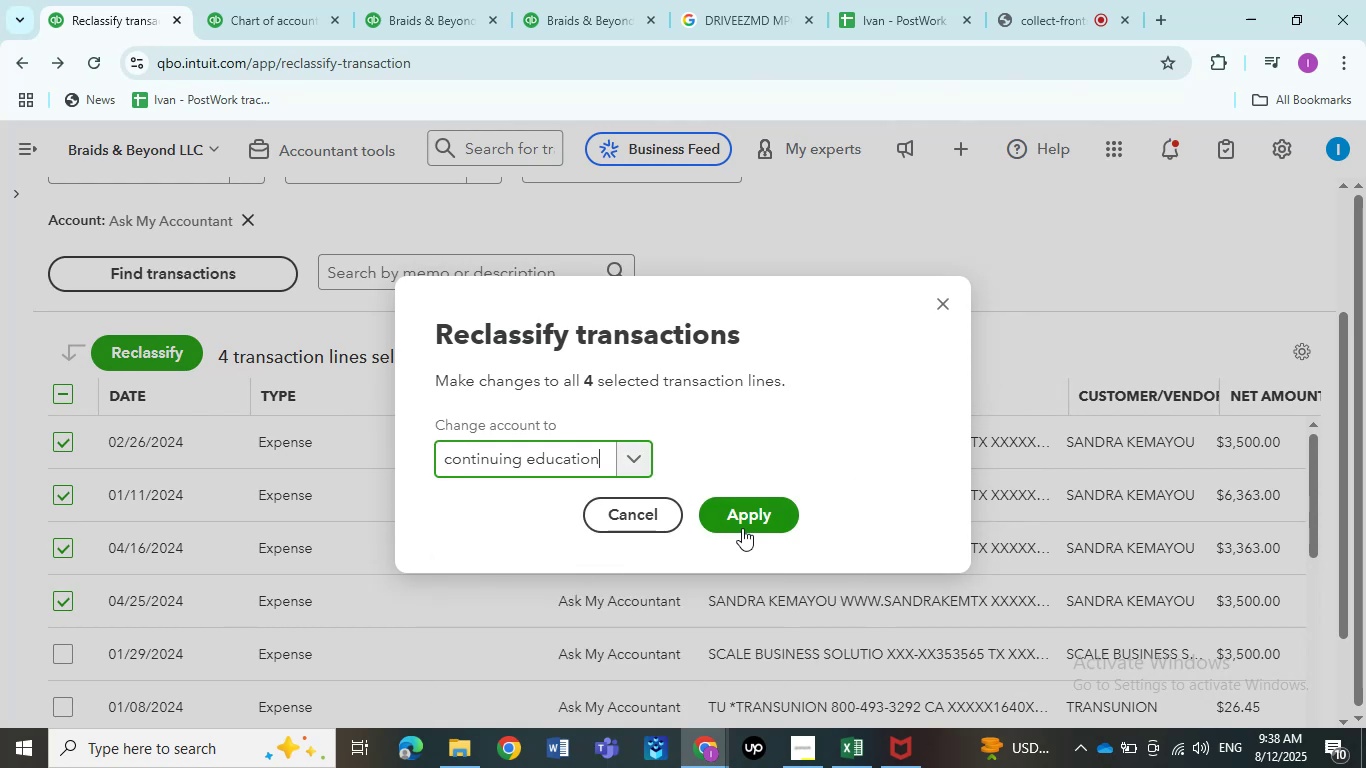 
left_click([742, 528])
 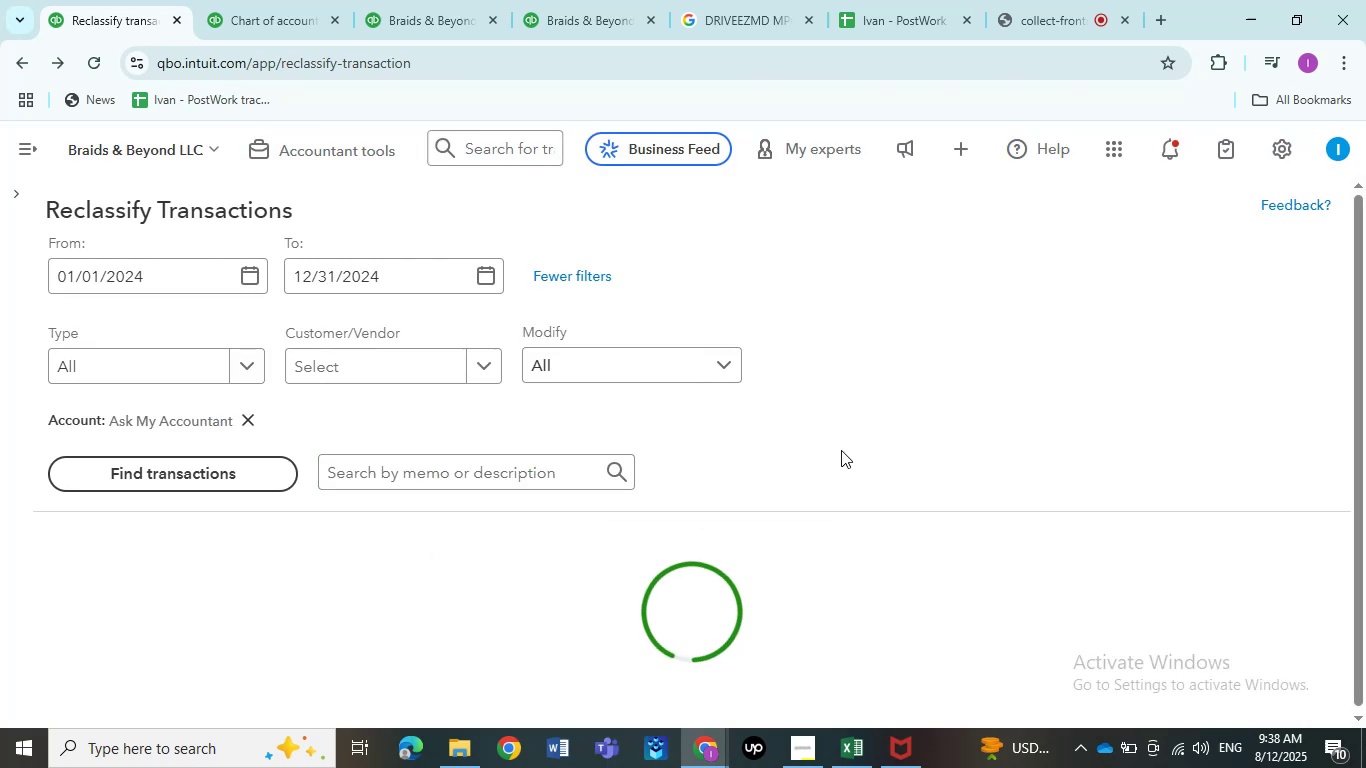 
scroll: coordinate [847, 468], scroll_direction: down, amount: 14.0
 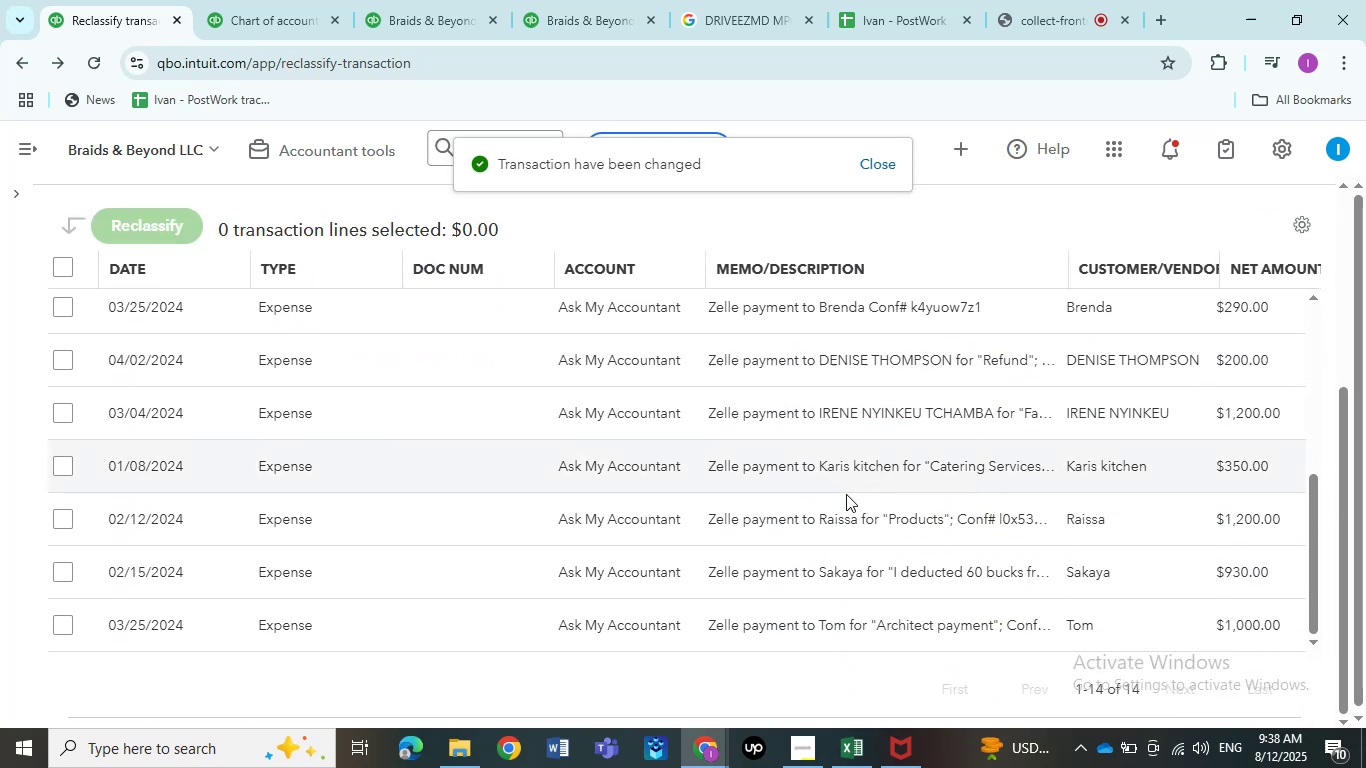 
scroll: coordinate [846, 515], scroll_direction: up, amount: 6.0
 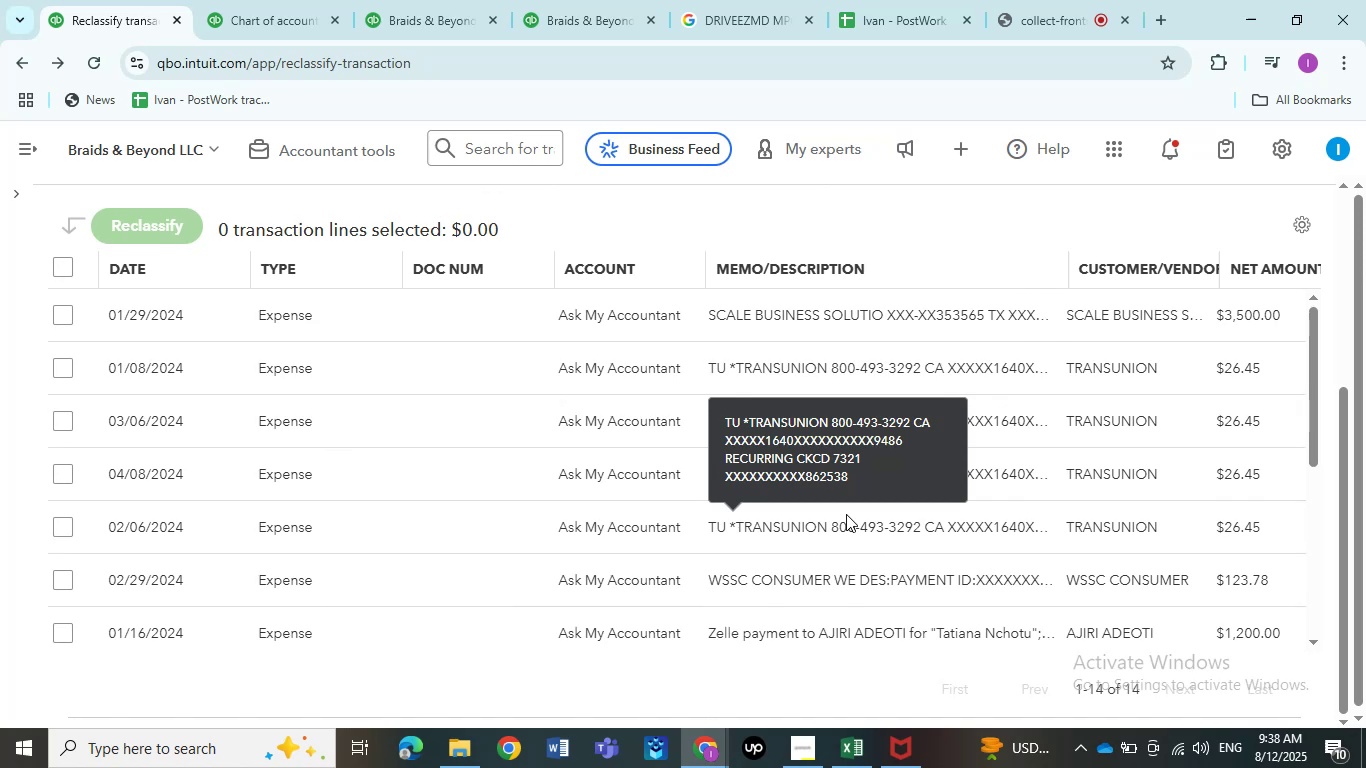 
wait(16.39)
 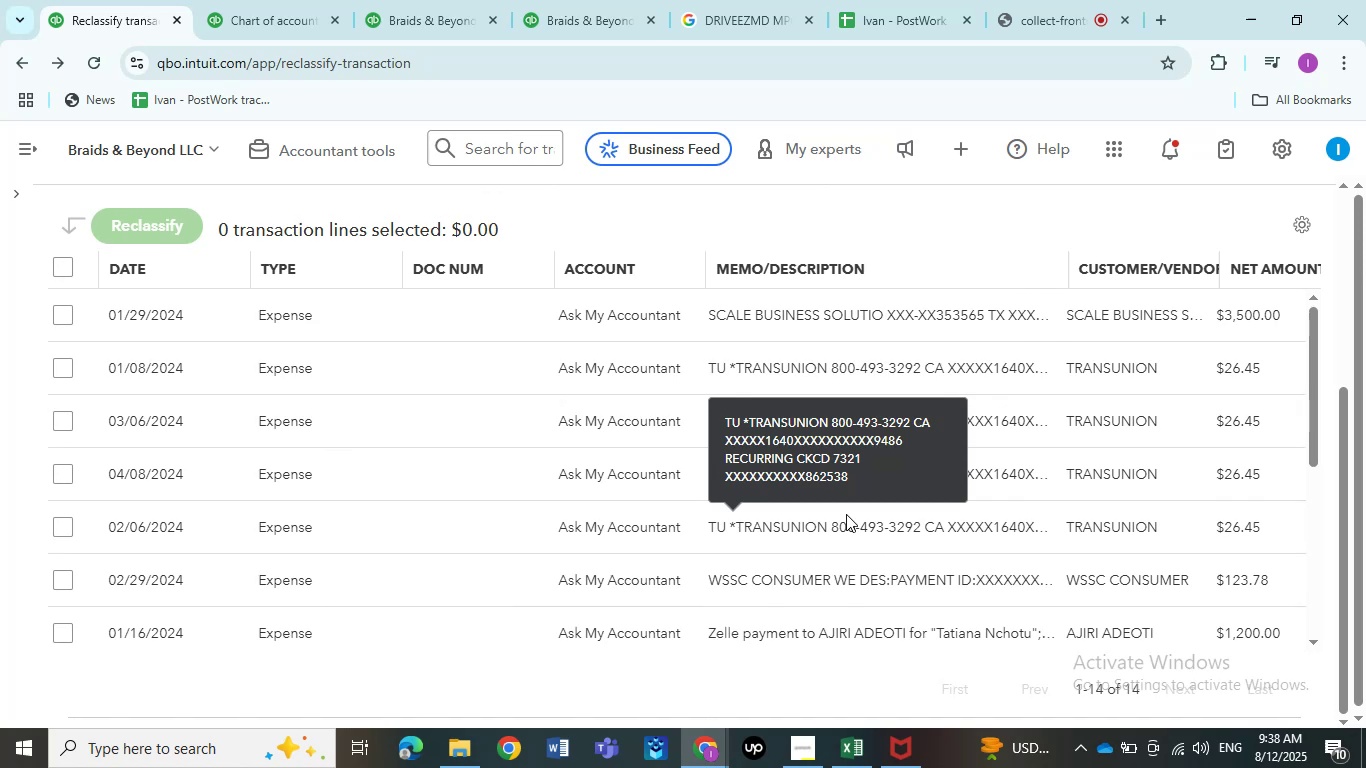 
left_click([58, 322])
 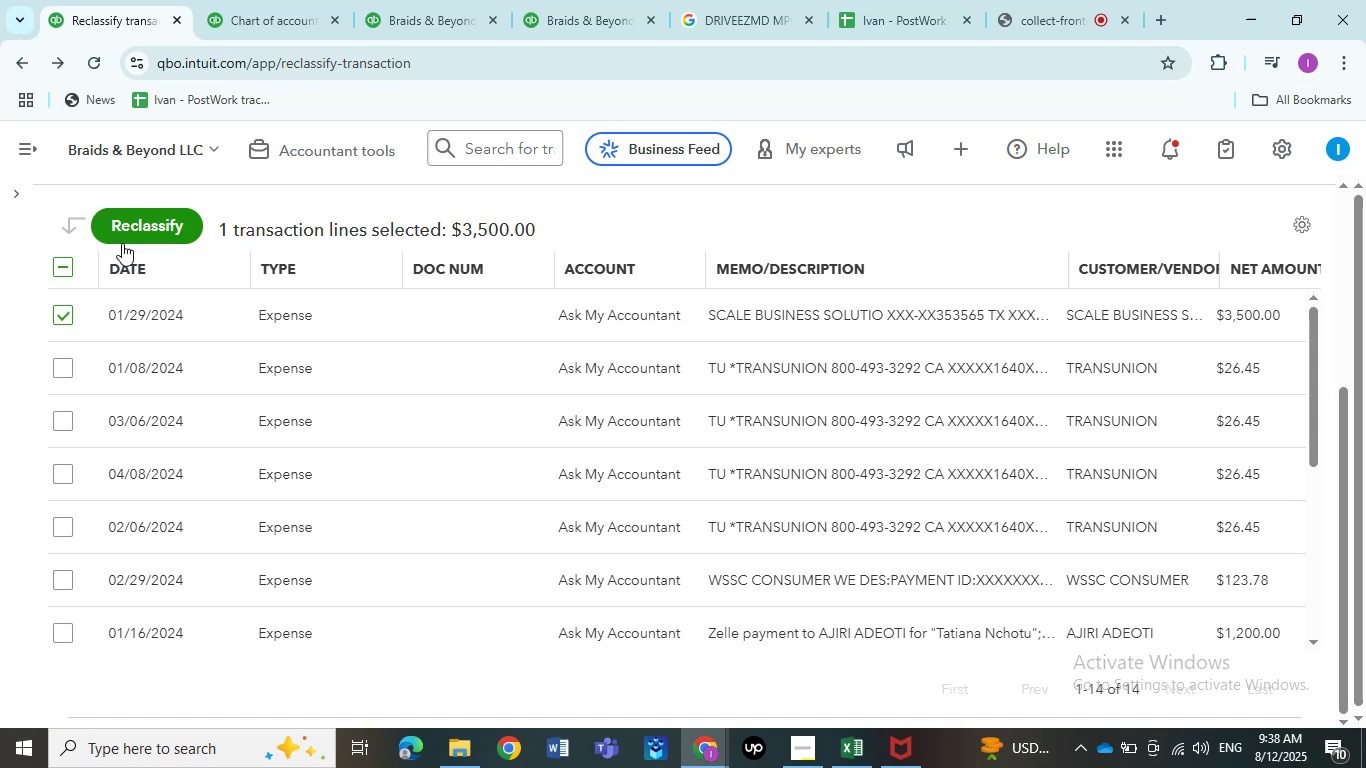 
left_click([123, 239])
 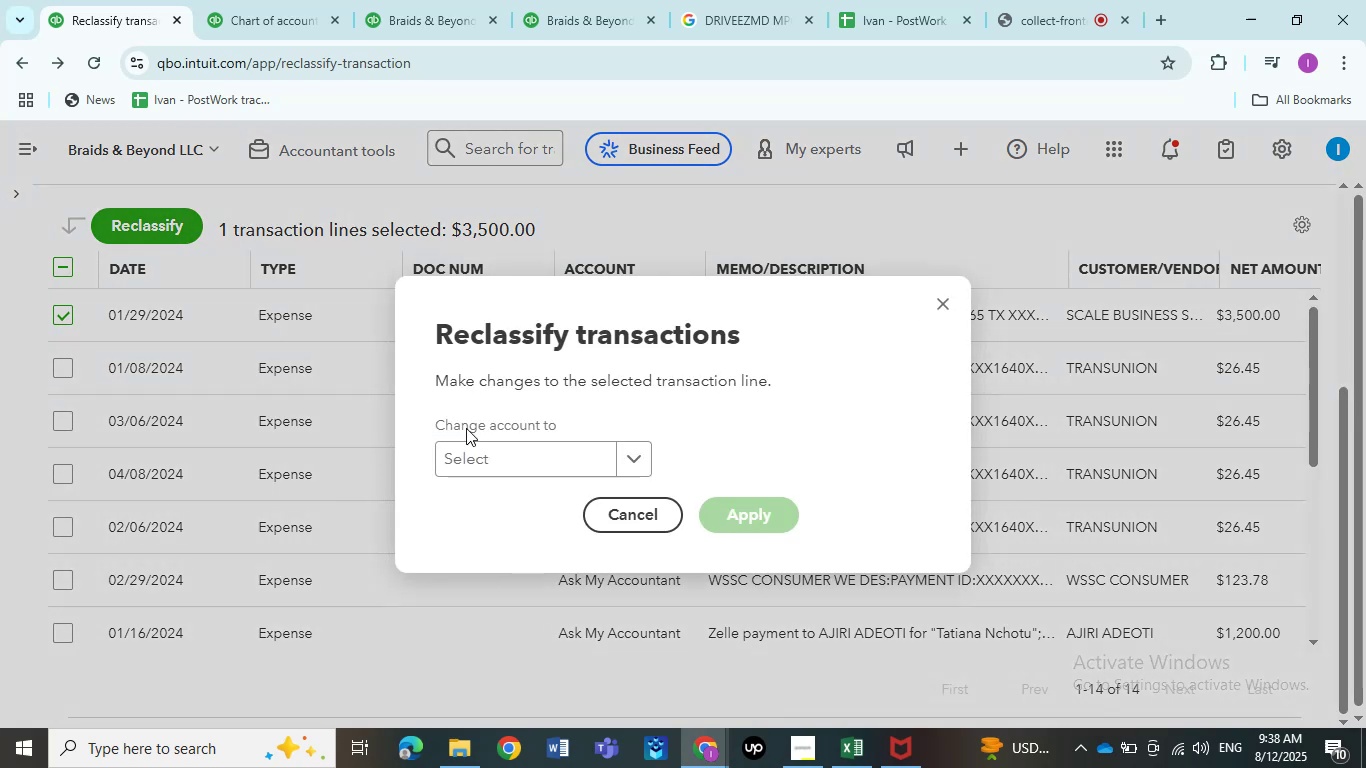 
left_click([473, 458])
 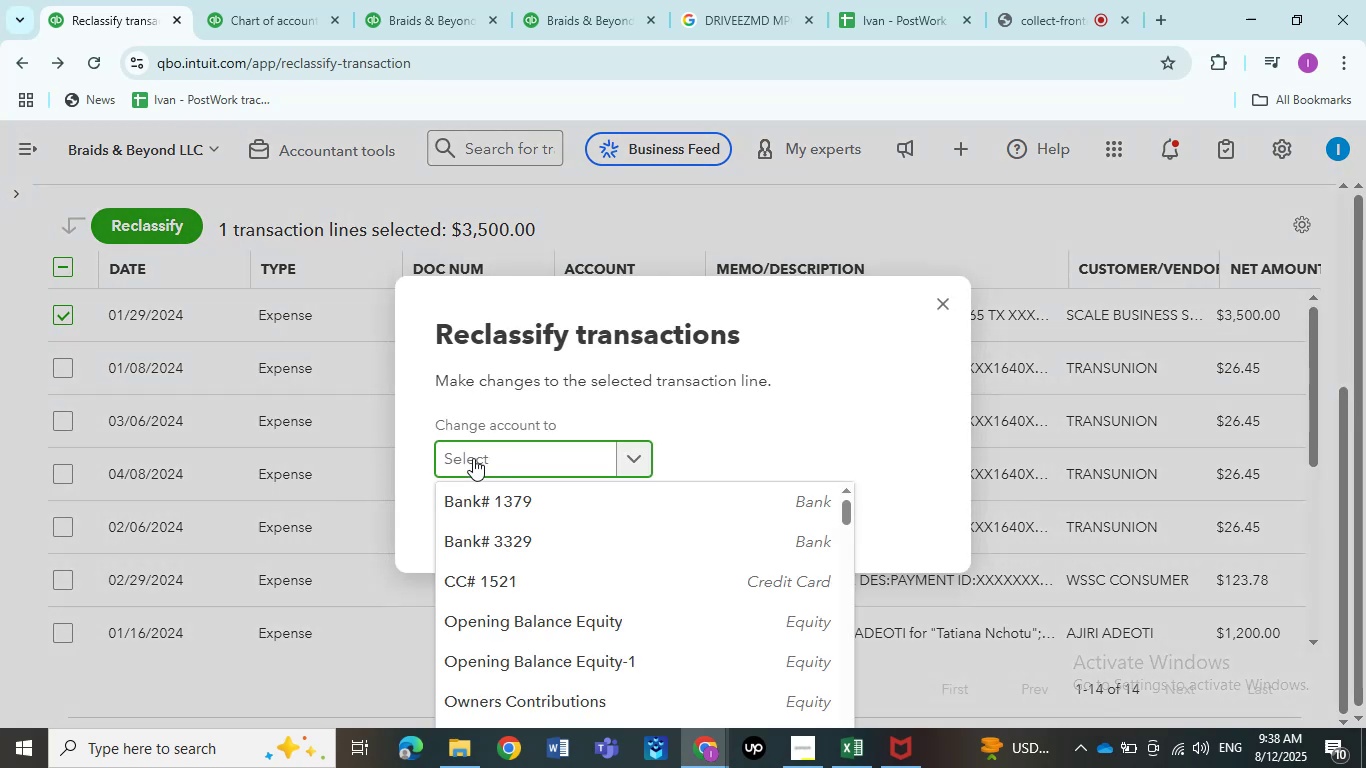 
type(lega)
 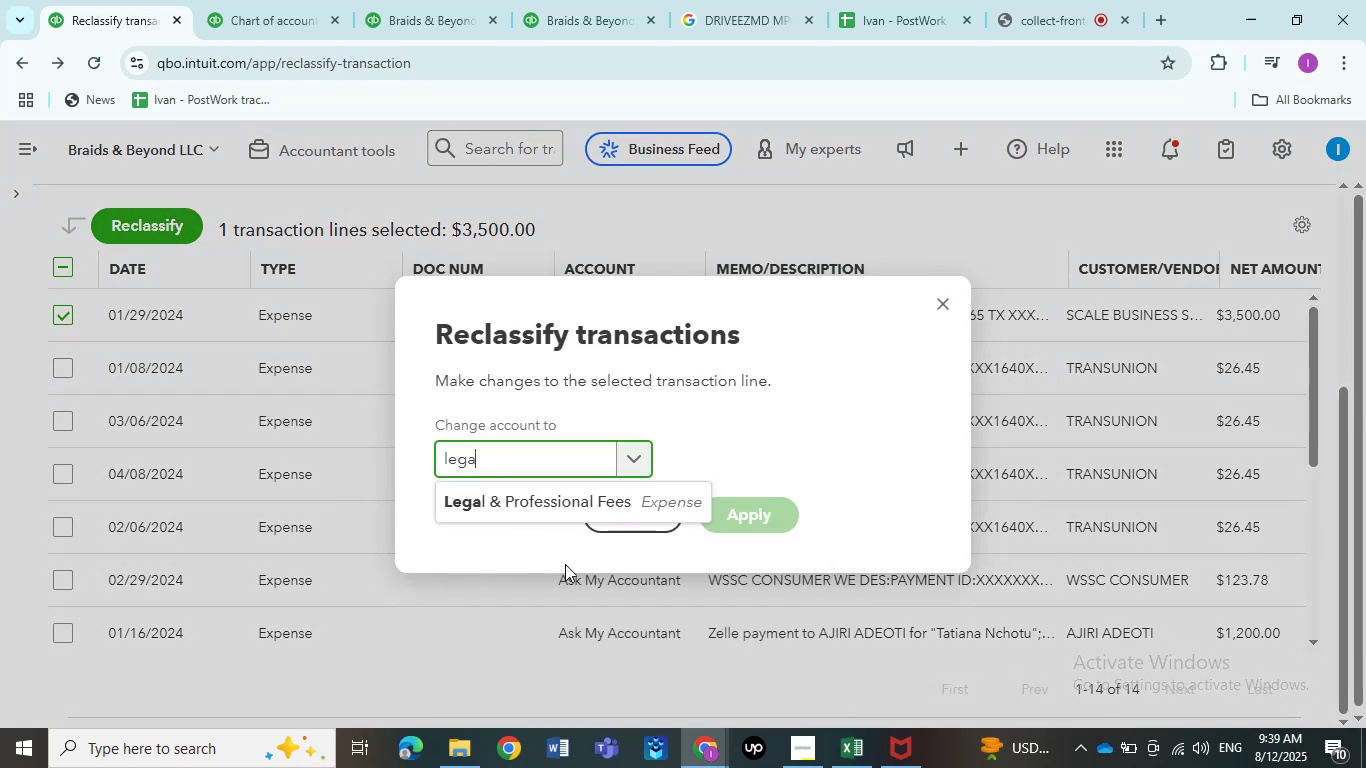 
left_click([581, 504])
 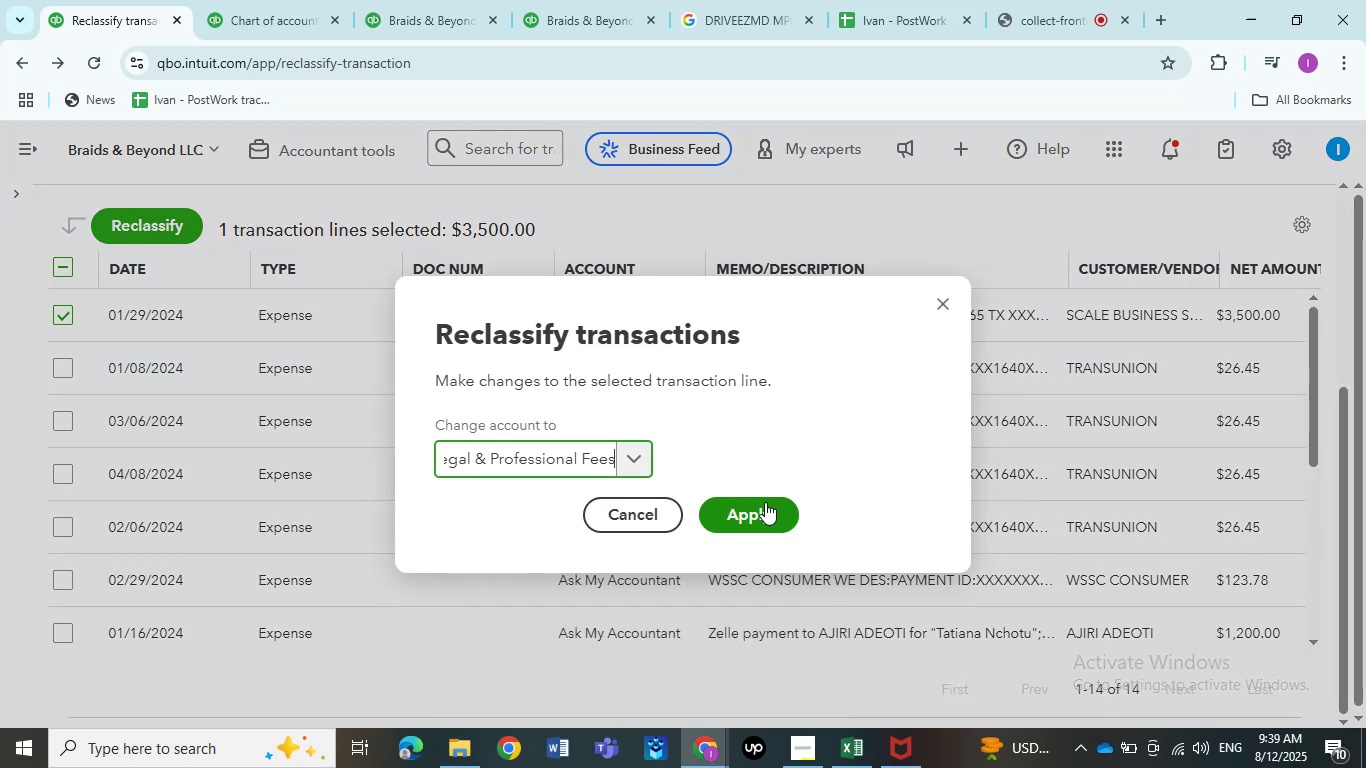 
left_click([765, 502])
 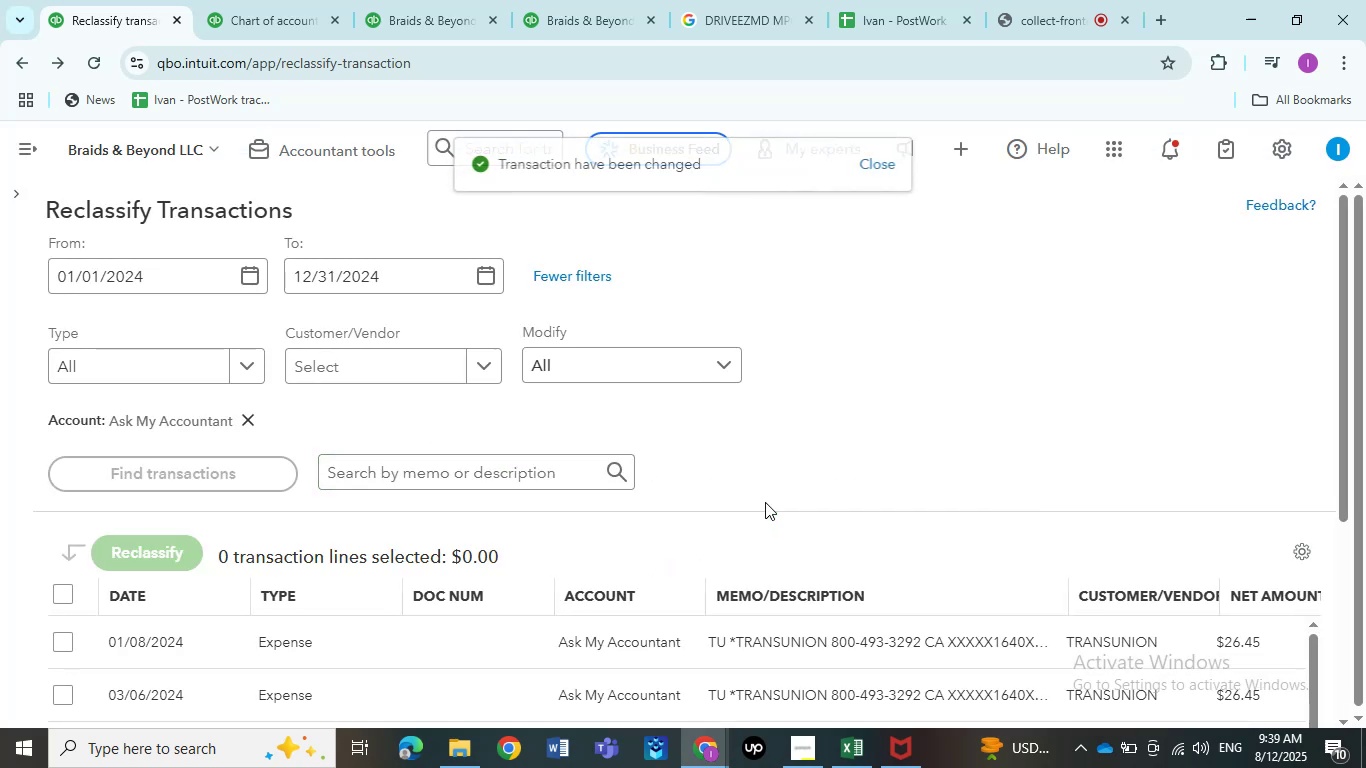 
scroll: coordinate [788, 474], scroll_direction: down, amount: 3.0
 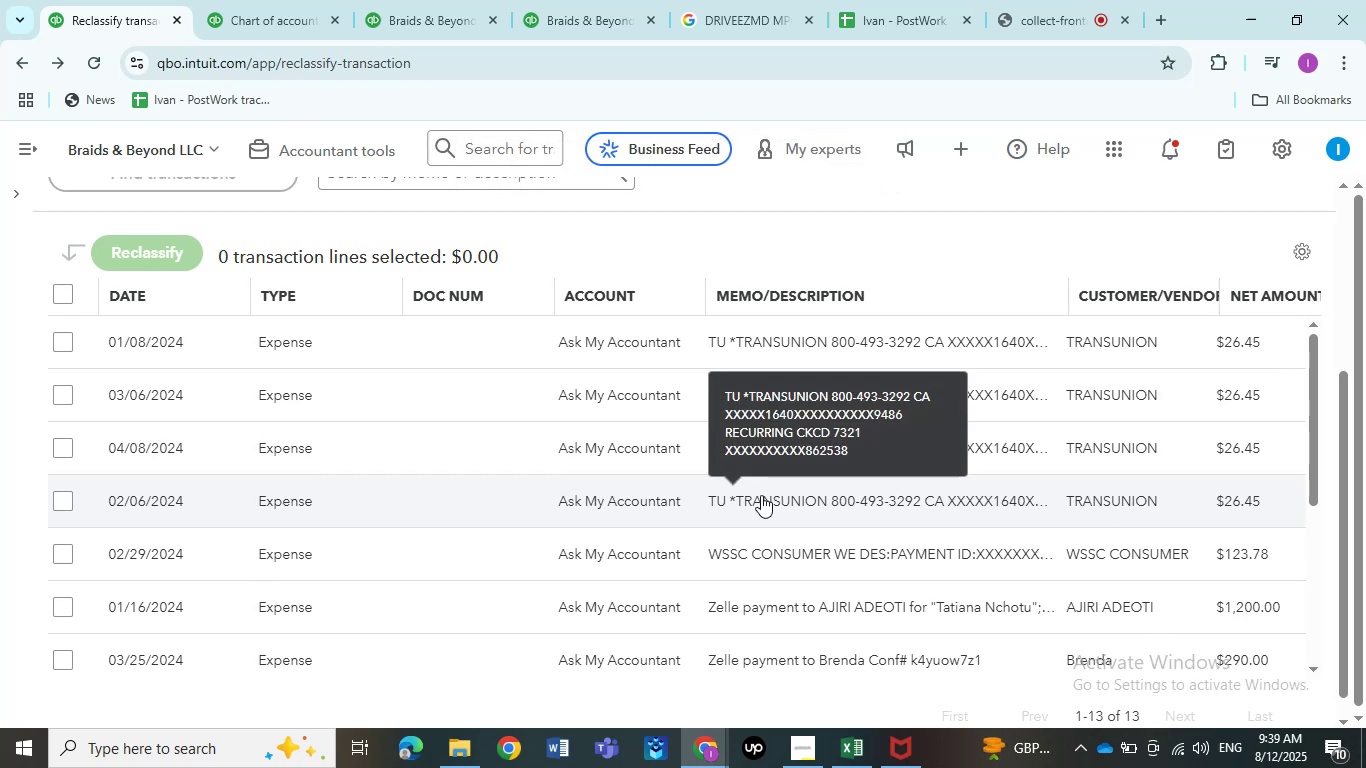 
wait(16.35)
 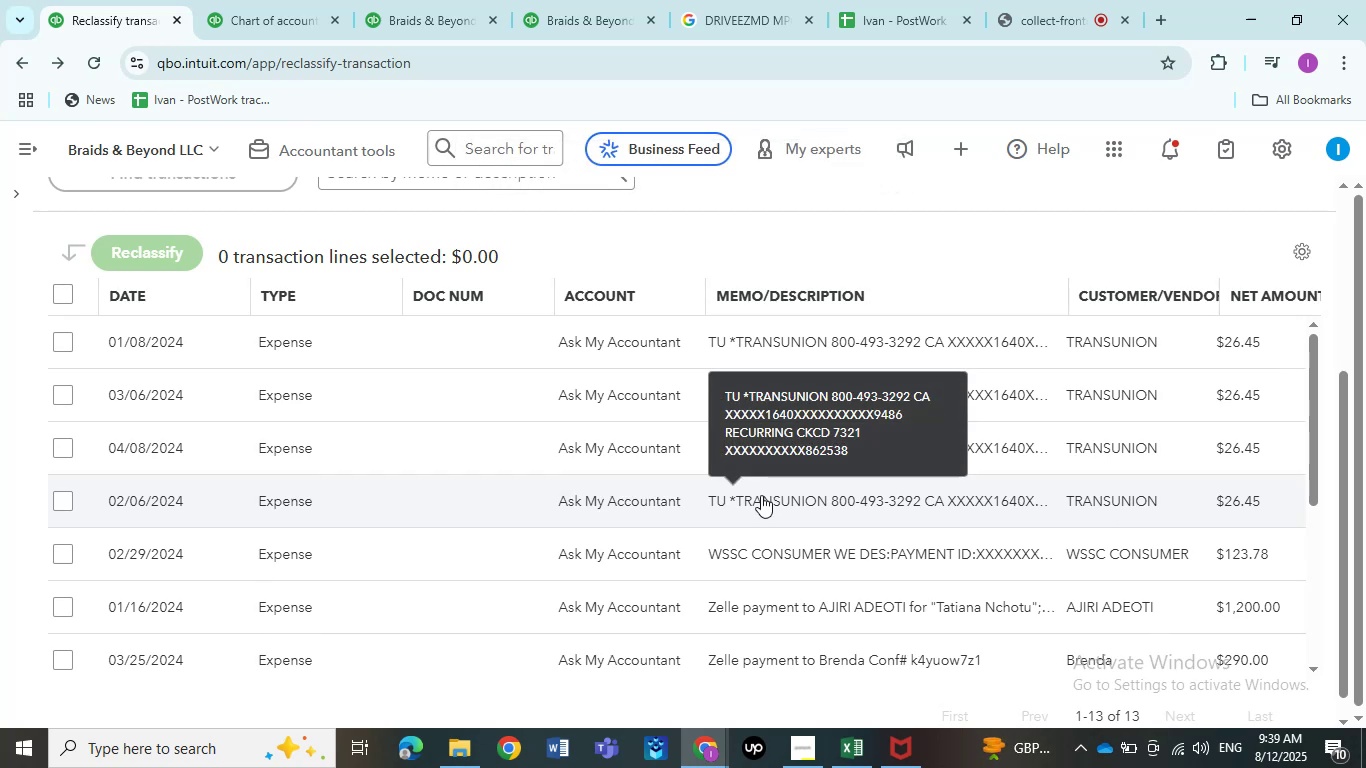 
double_click([59, 410])
 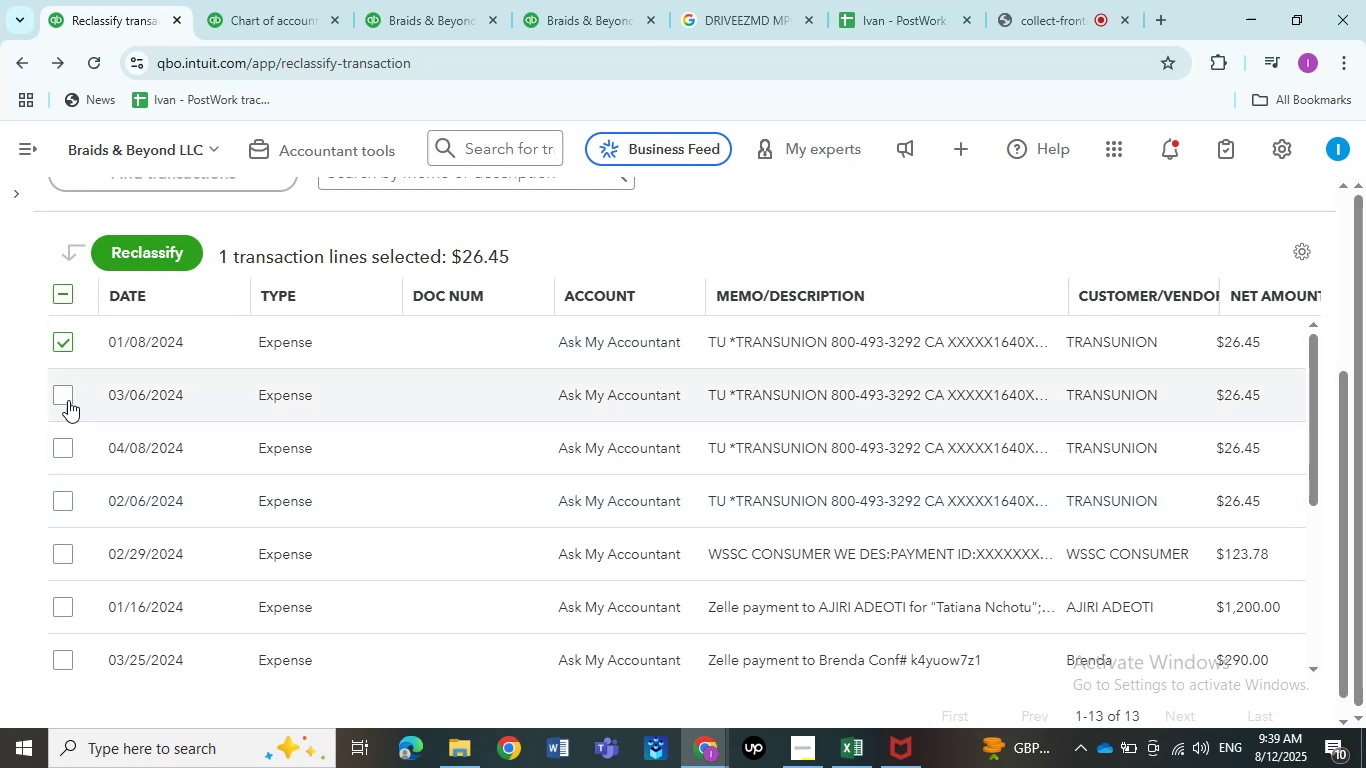 
triple_click([69, 396])
 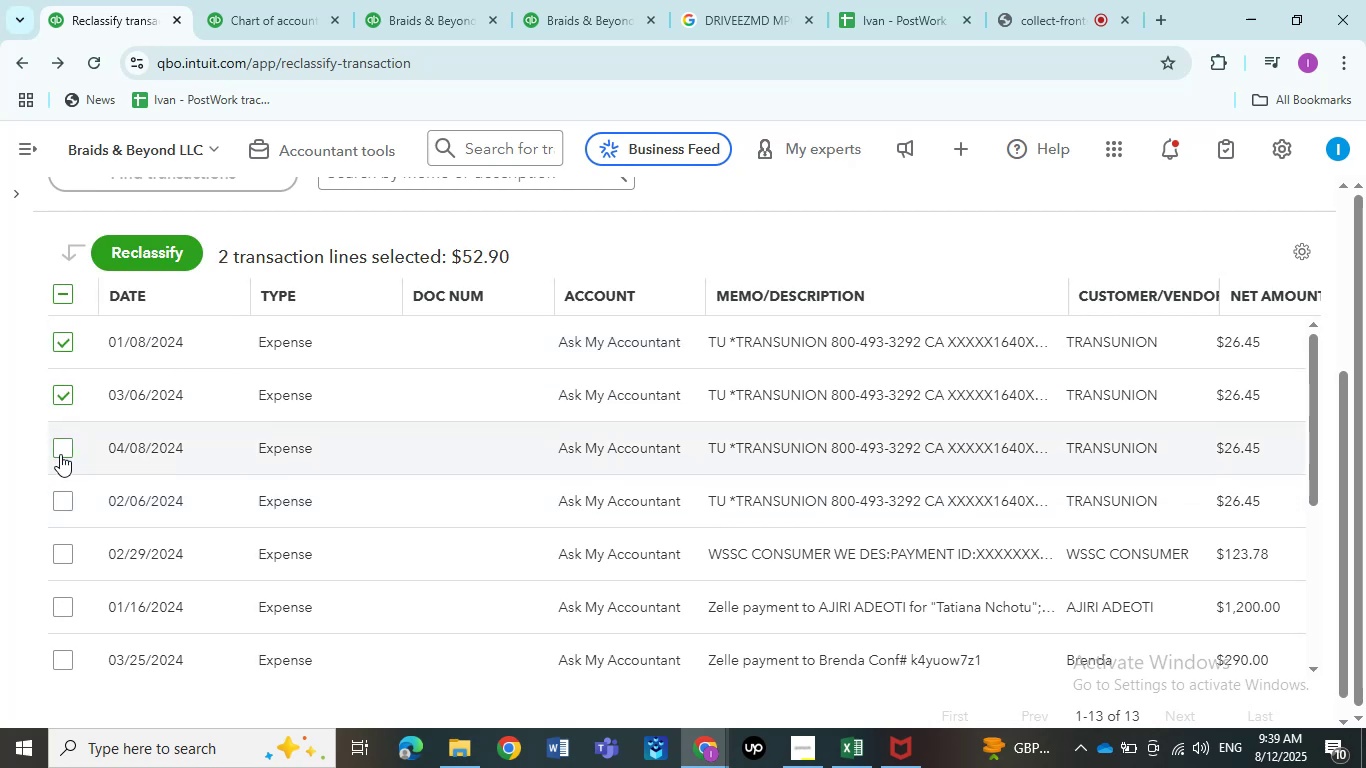 
triple_click([60, 454])
 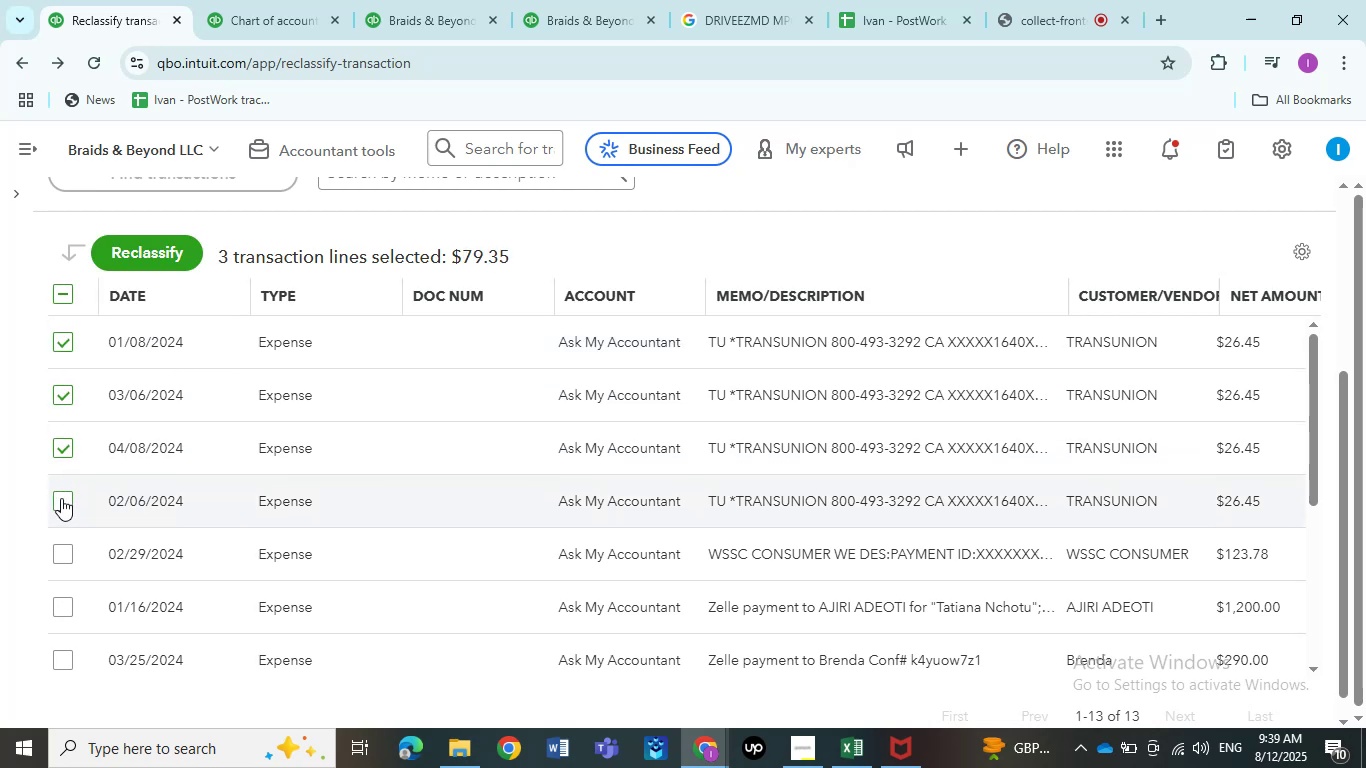 
left_click([61, 498])
 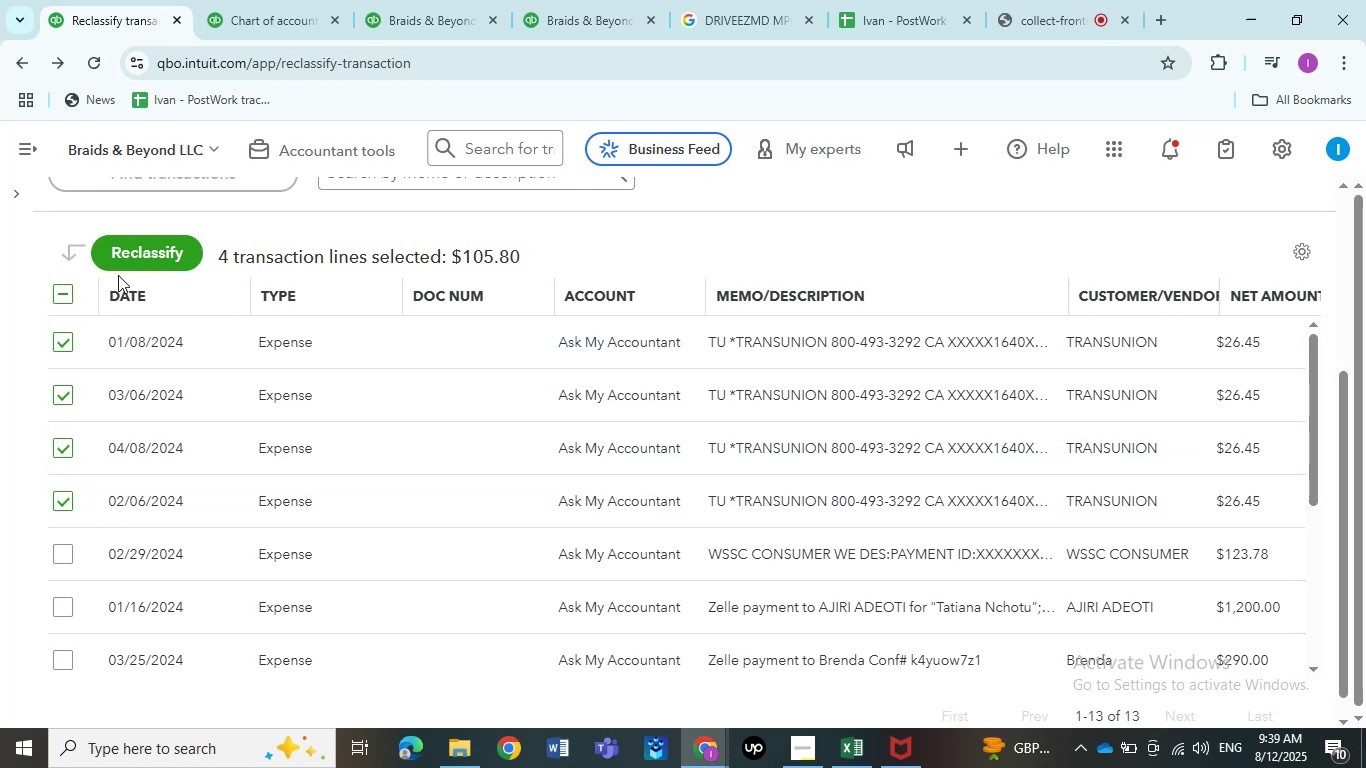 
double_click([129, 260])
 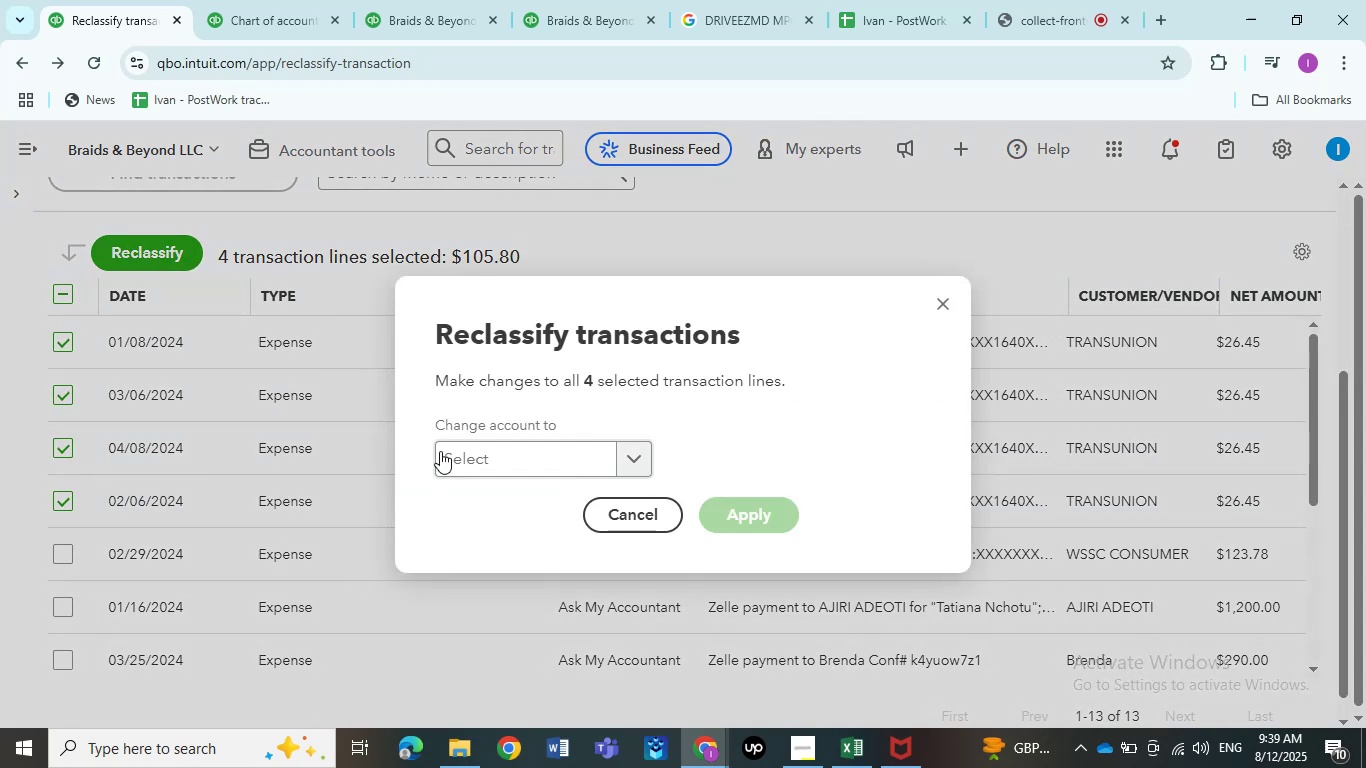 
left_click([481, 454])
 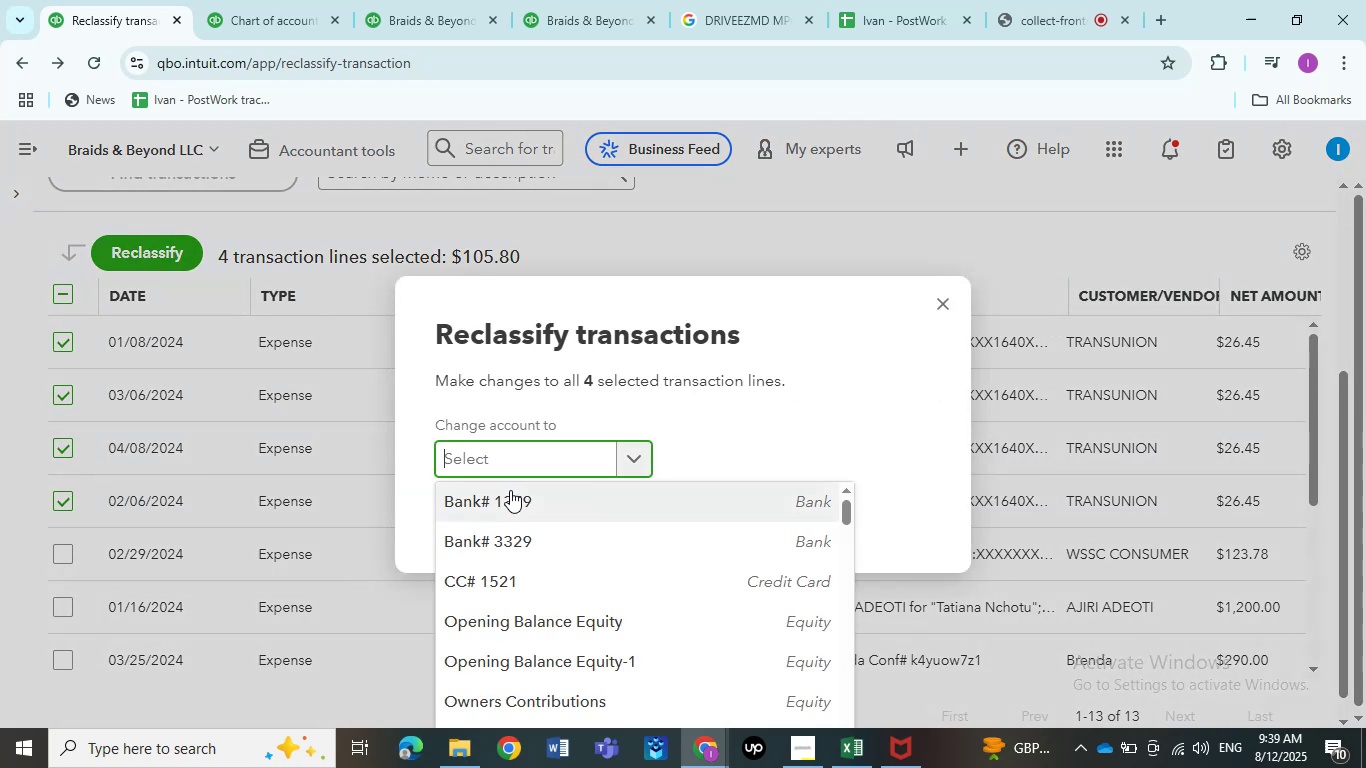 
scroll: coordinate [521, 555], scroll_direction: down, amount: 3.0
 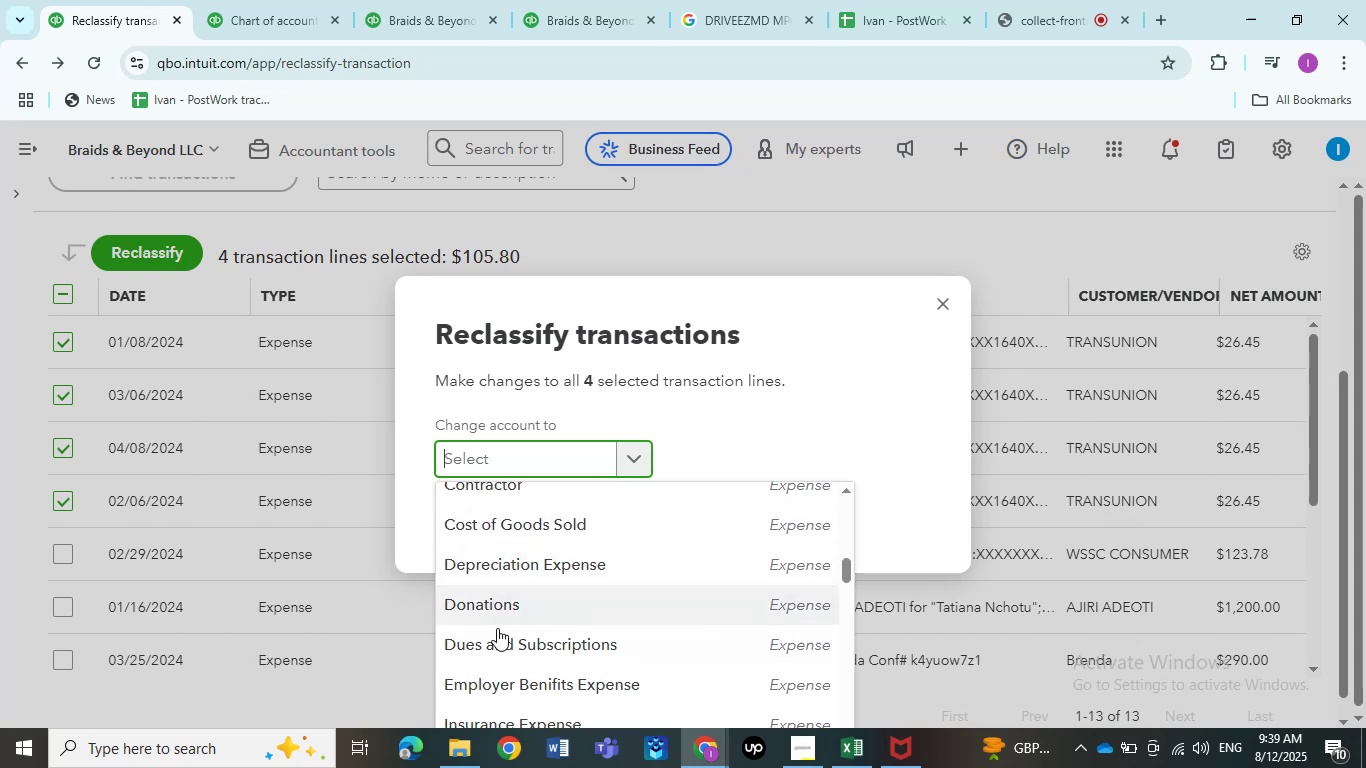 
left_click([498, 643])
 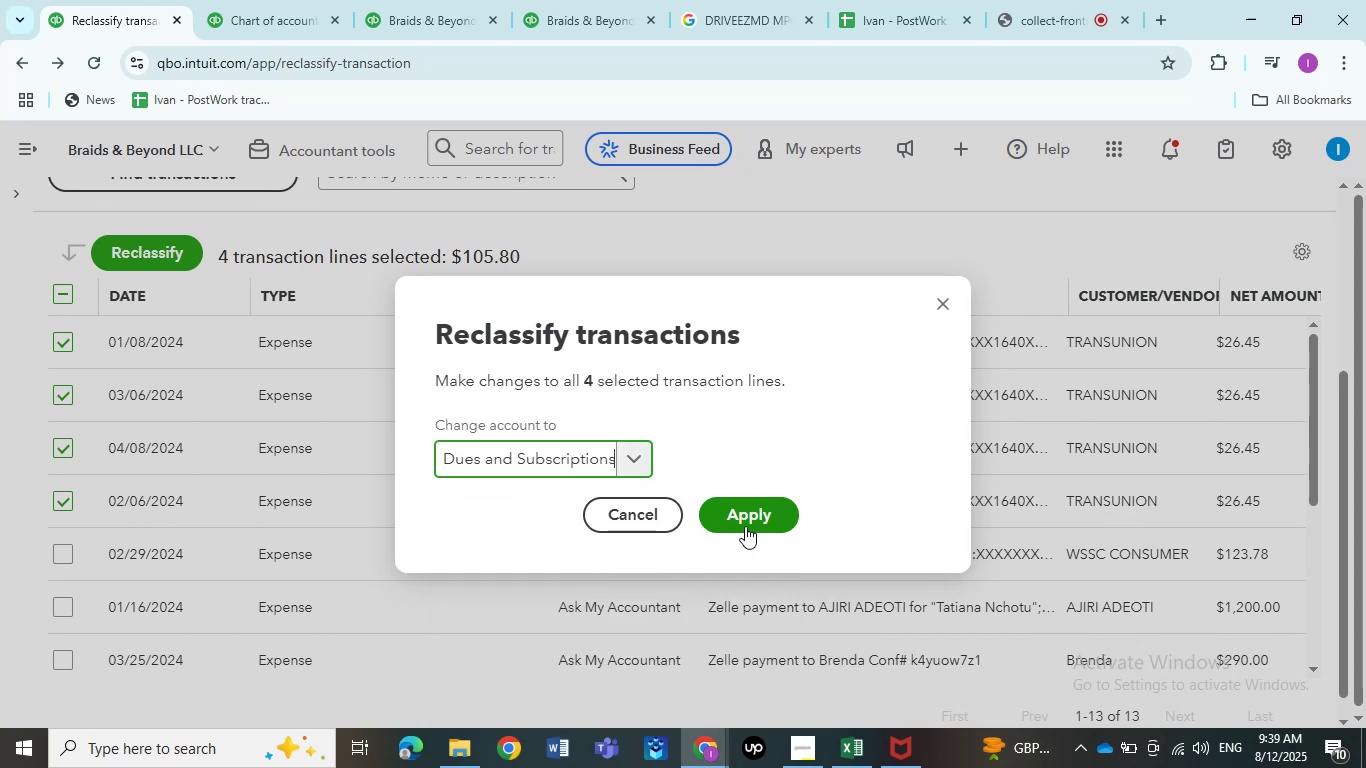 
left_click([745, 526])
 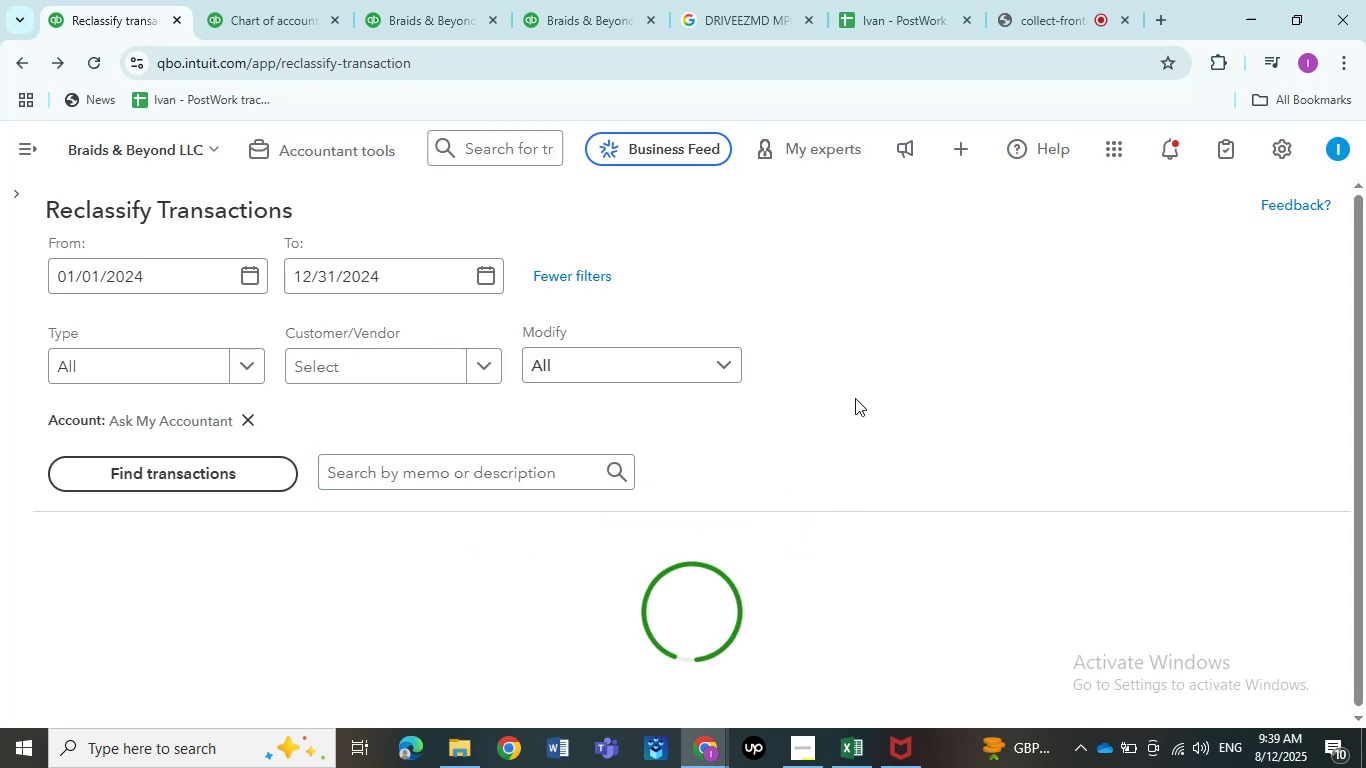 
scroll: coordinate [855, 398], scroll_direction: down, amount: 3.0
 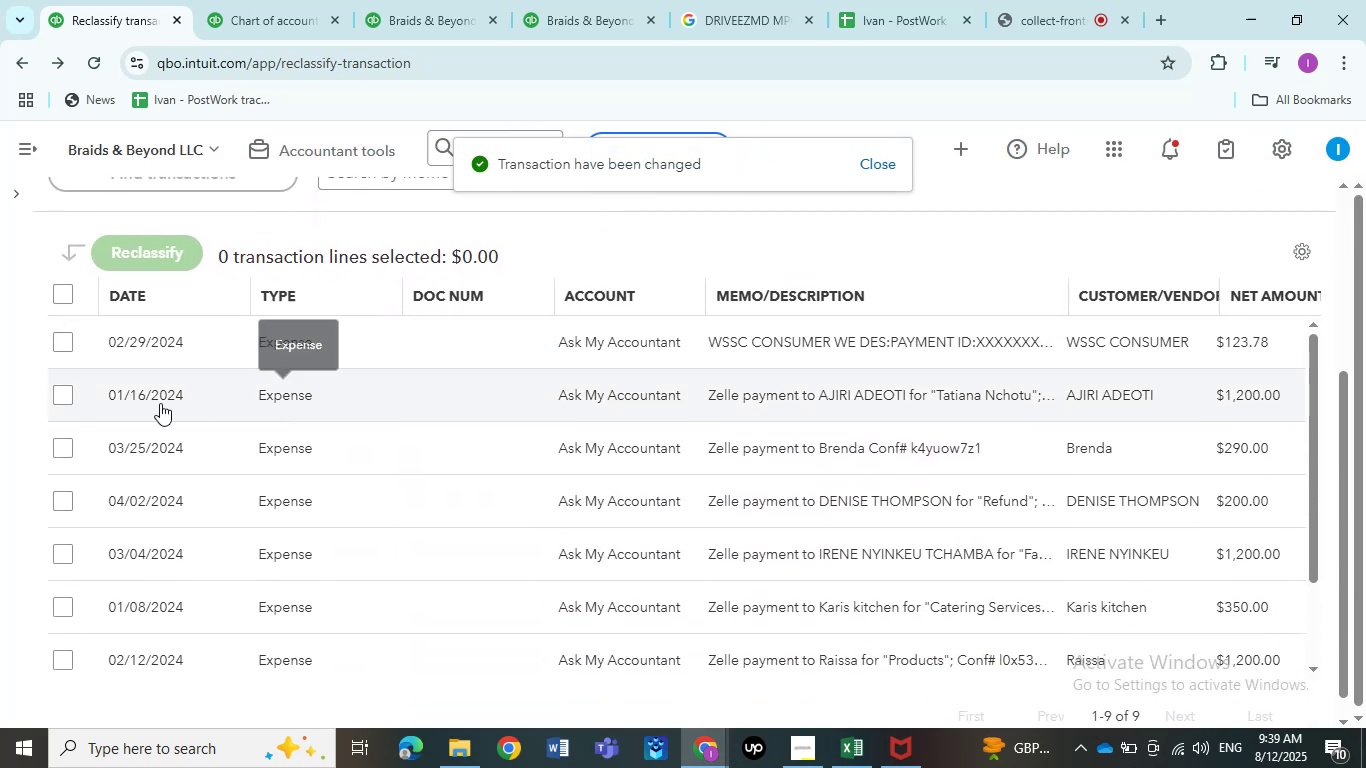 
left_click([64, 339])
 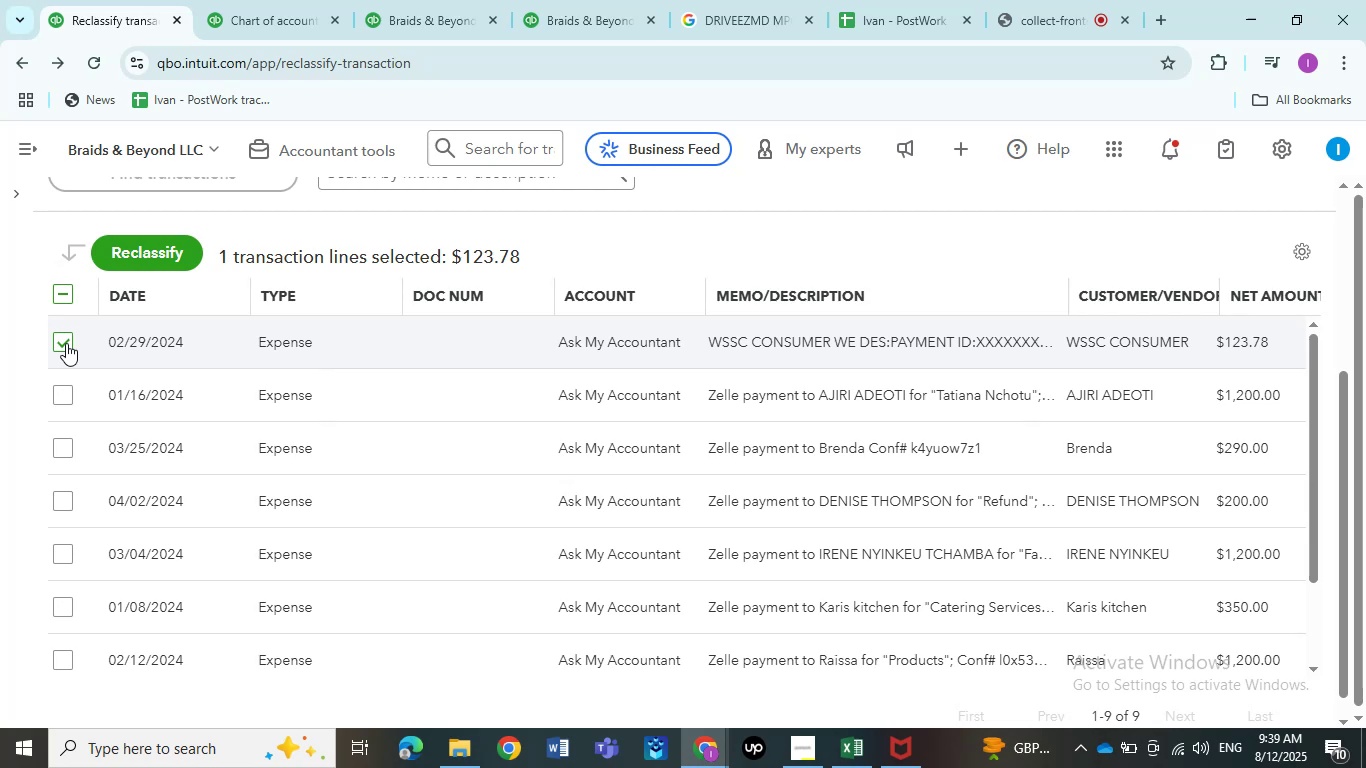 
wait(10.26)
 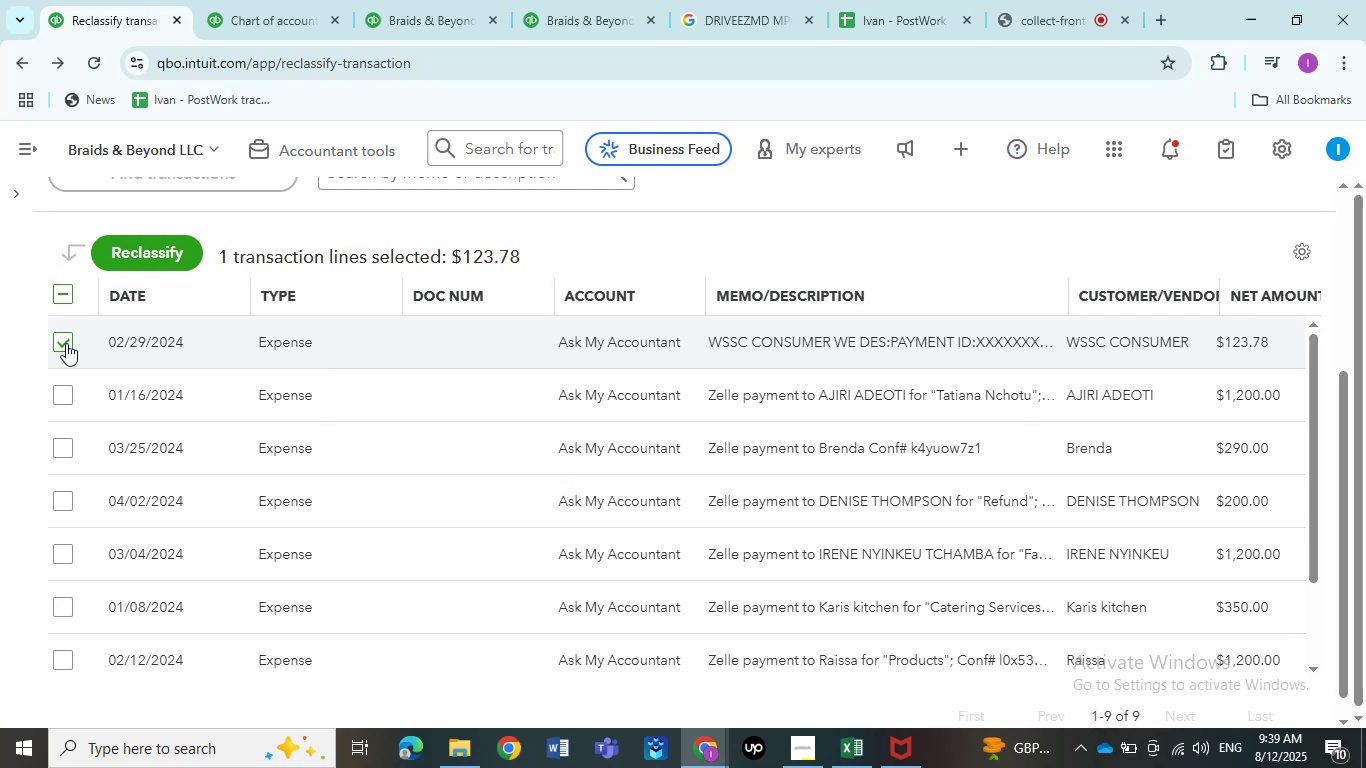 
left_click([150, 261])
 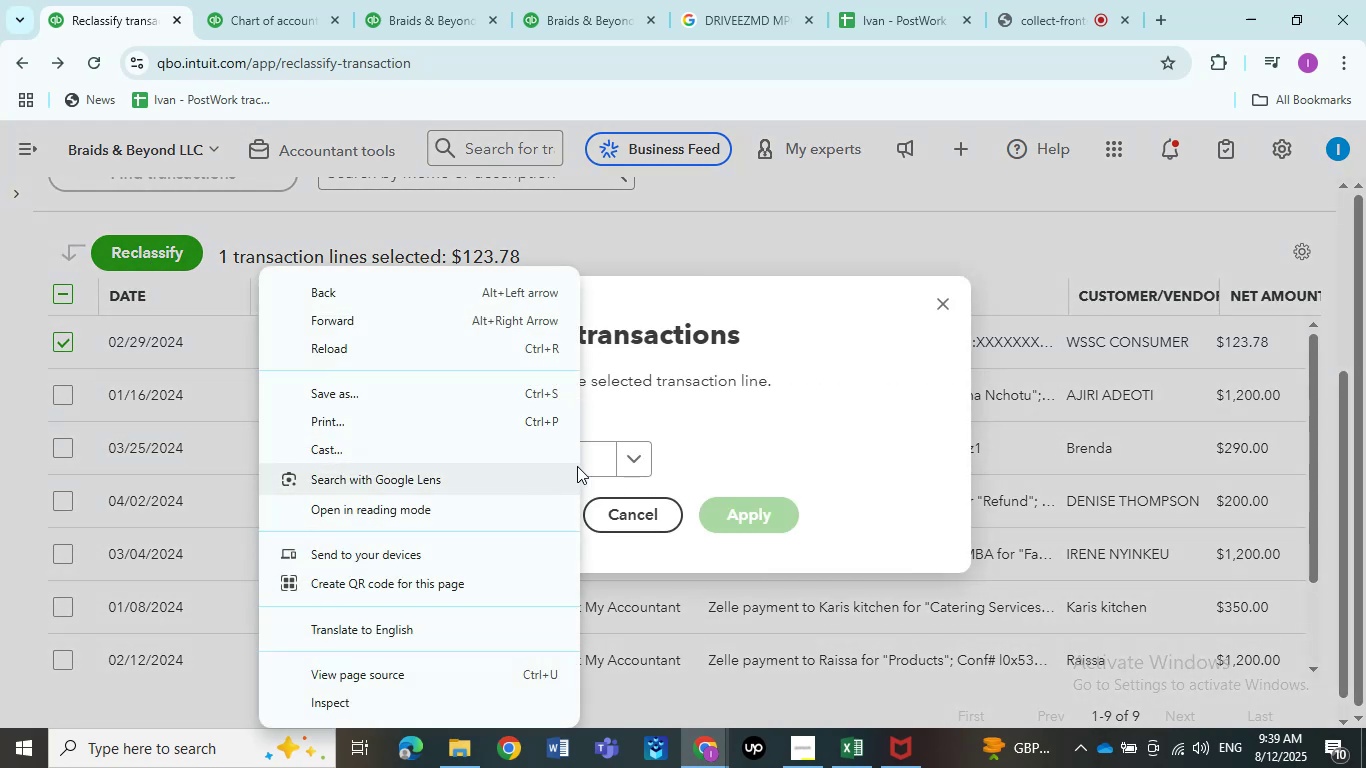 
left_click([584, 461])
 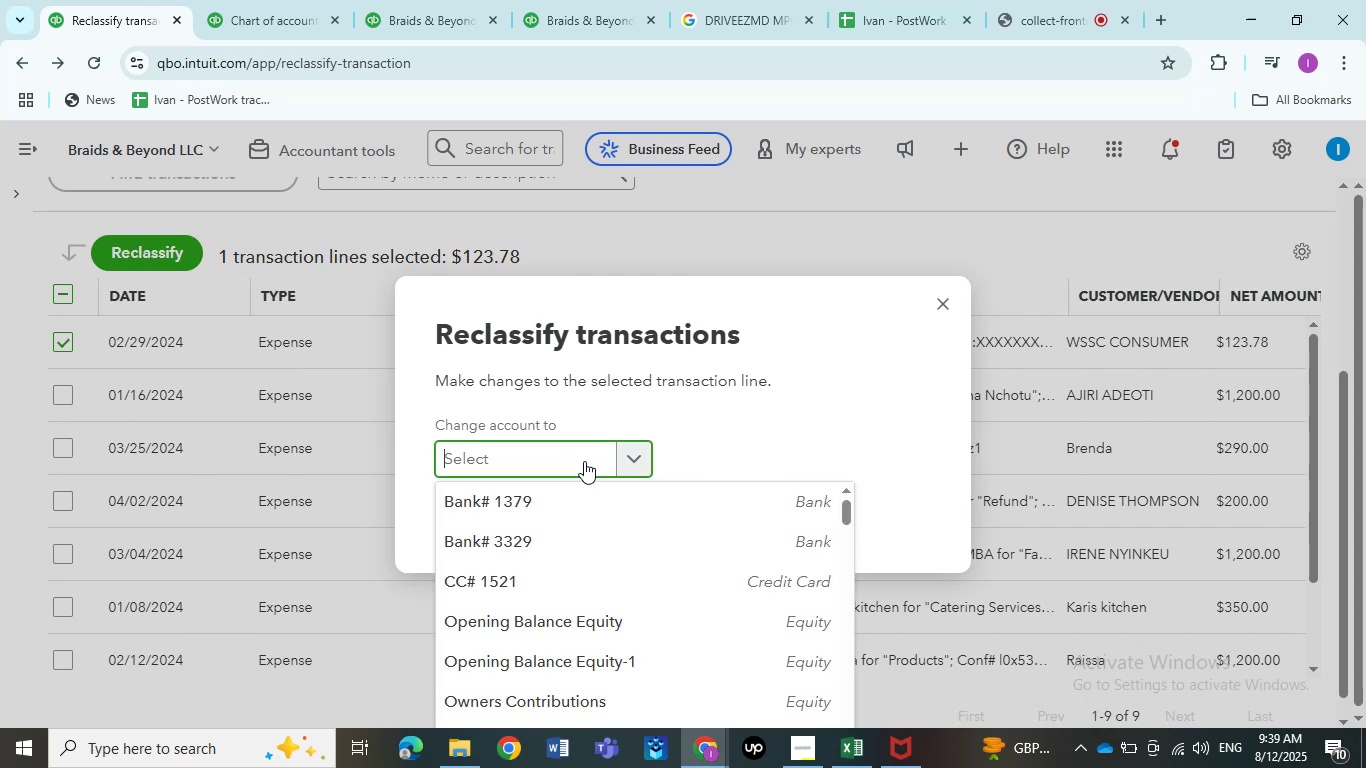 
scroll: coordinate [712, 693], scroll_direction: down, amount: 21.0
 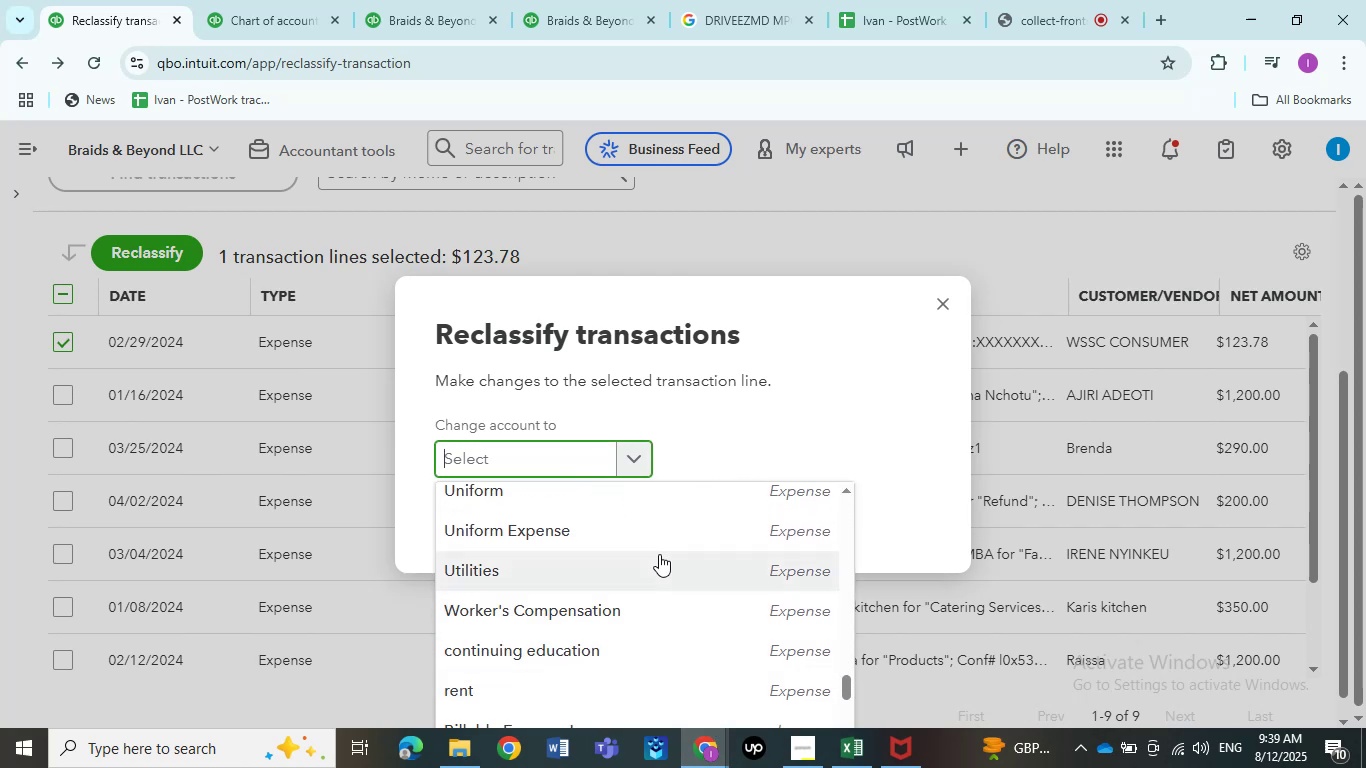 
left_click([656, 564])
 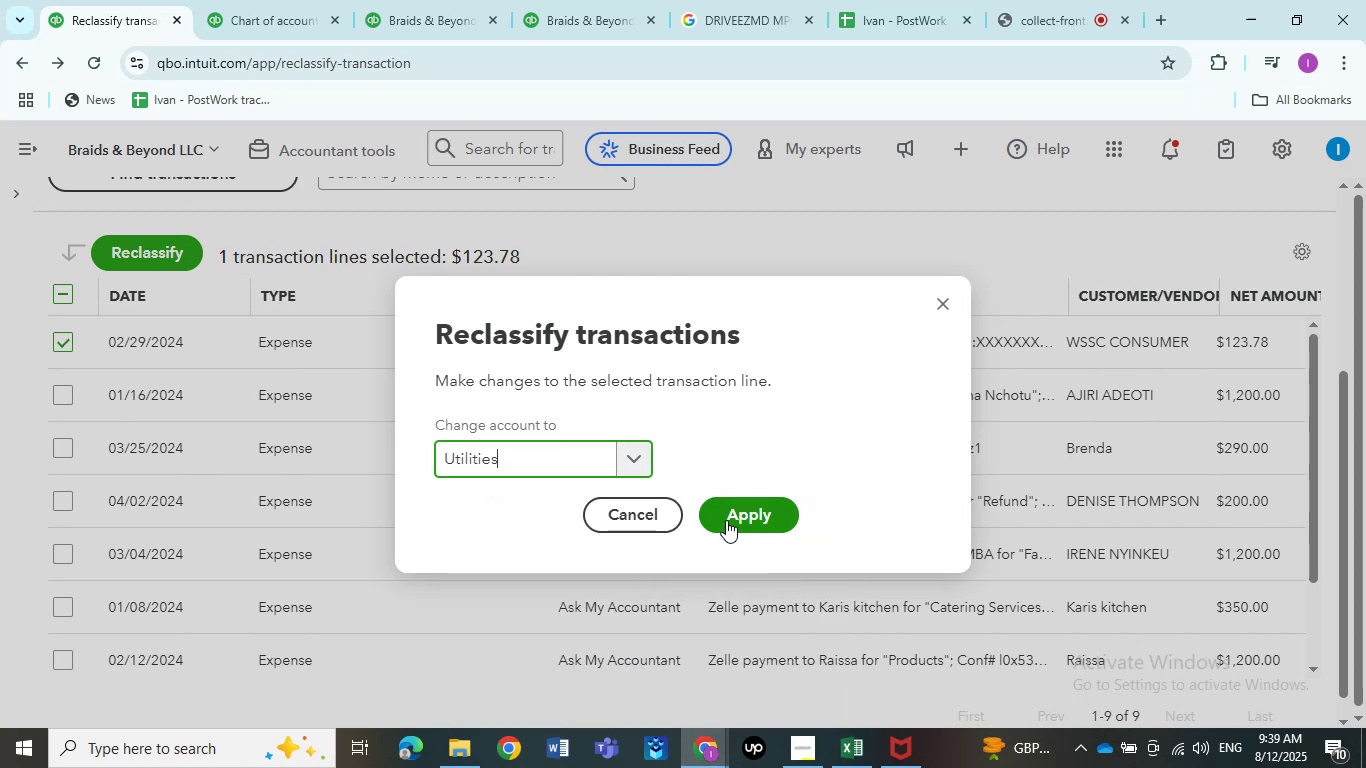 
left_click([726, 520])
 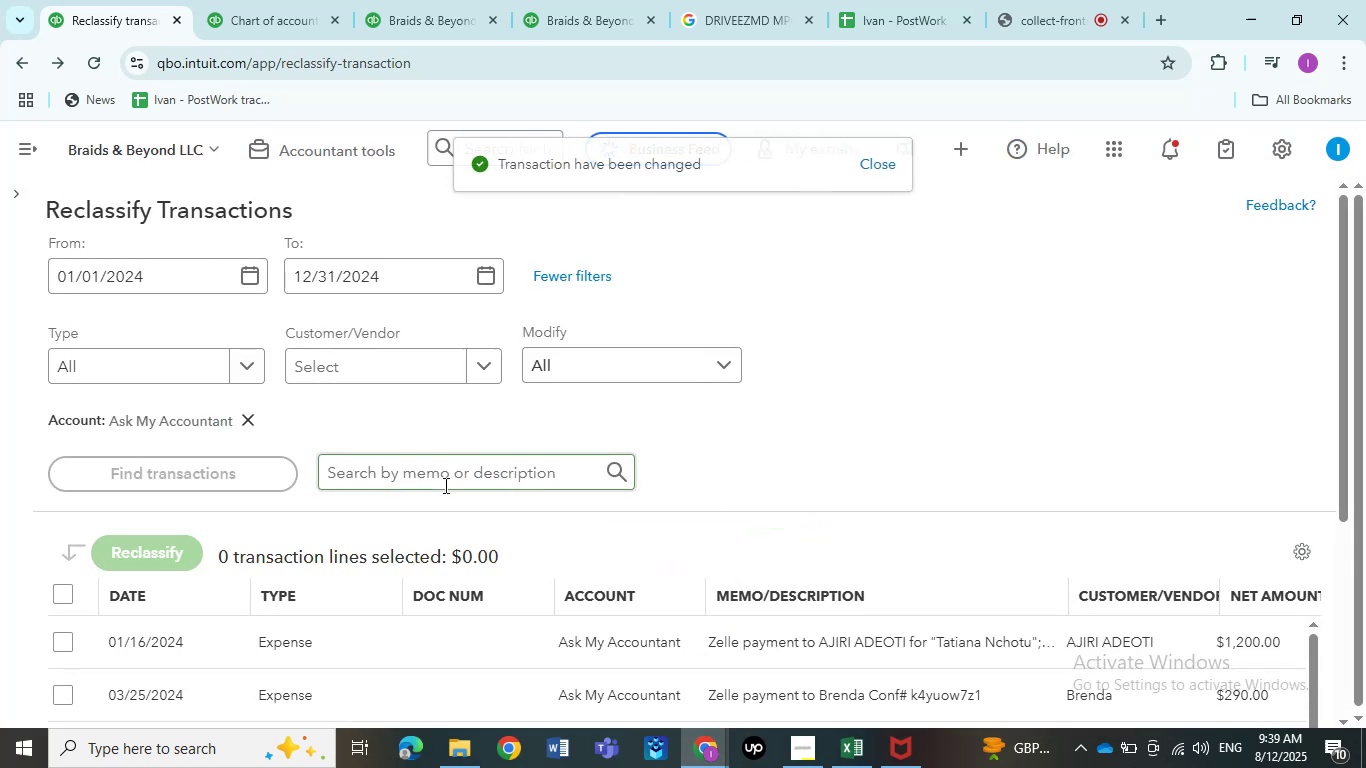 
scroll: coordinate [885, 375], scroll_direction: down, amount: 2.0
 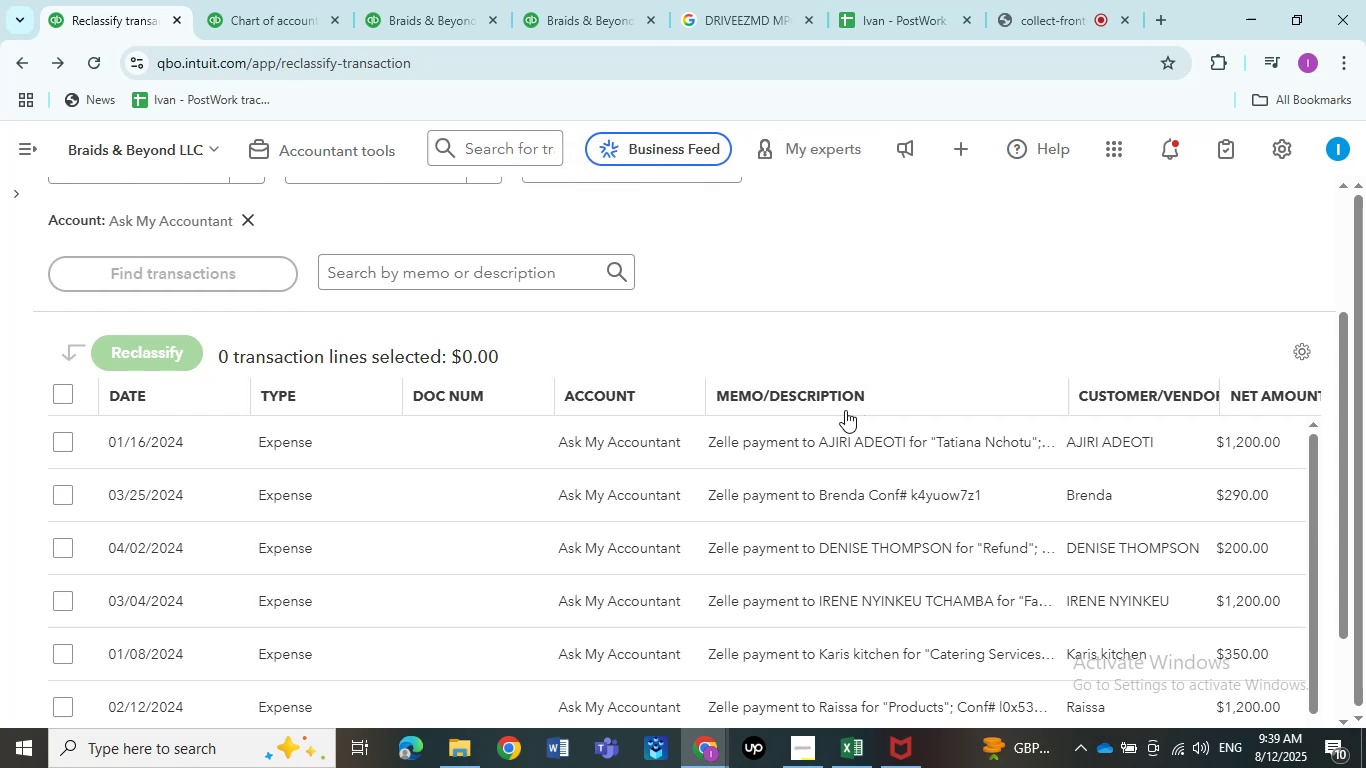 
wait(11.56)
 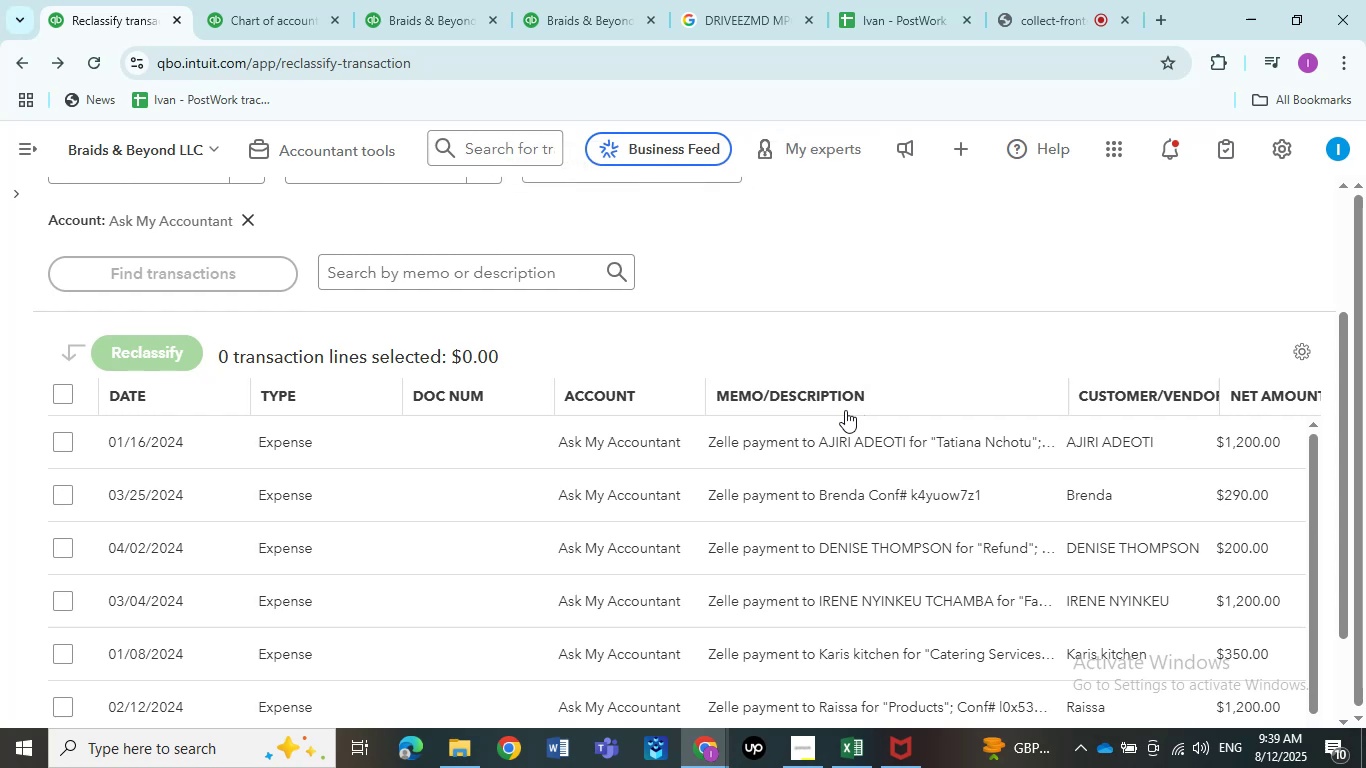 
left_click([61, 444])
 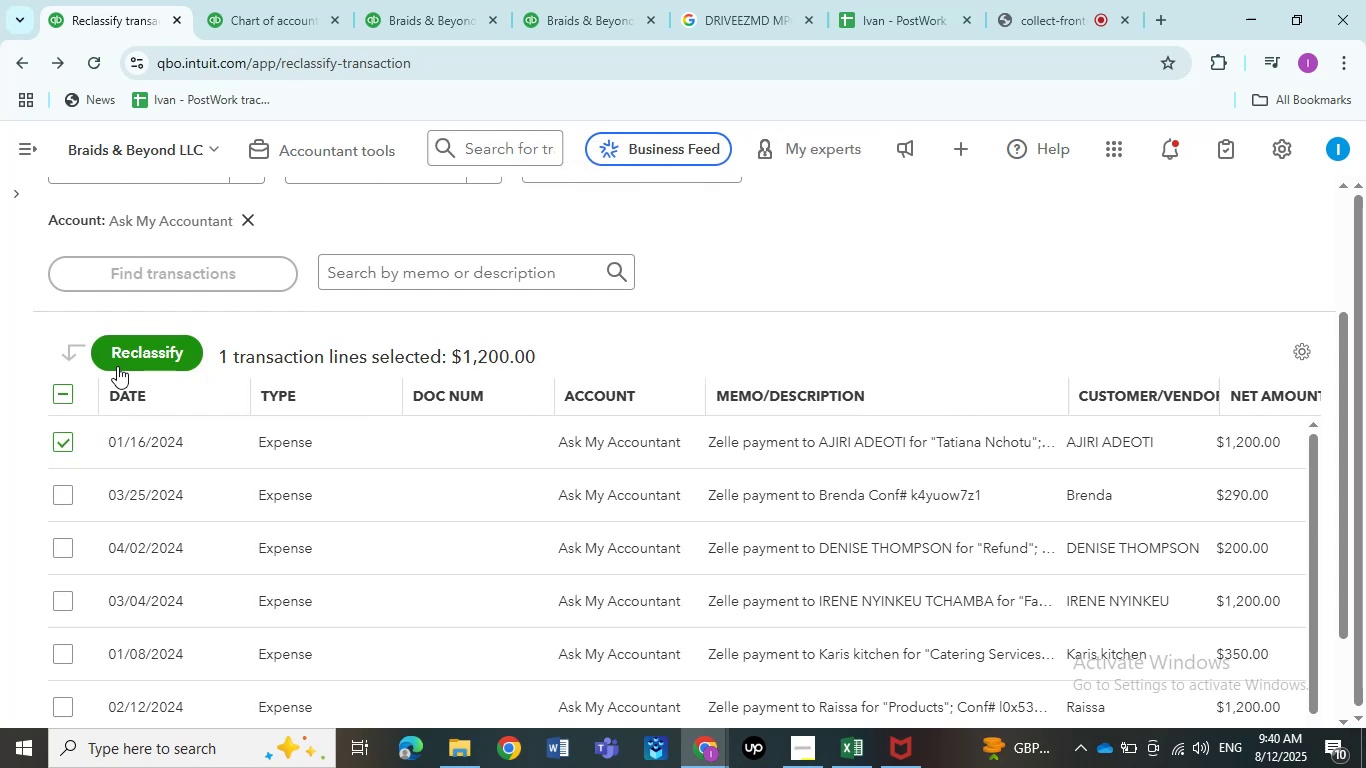 
left_click([117, 366])
 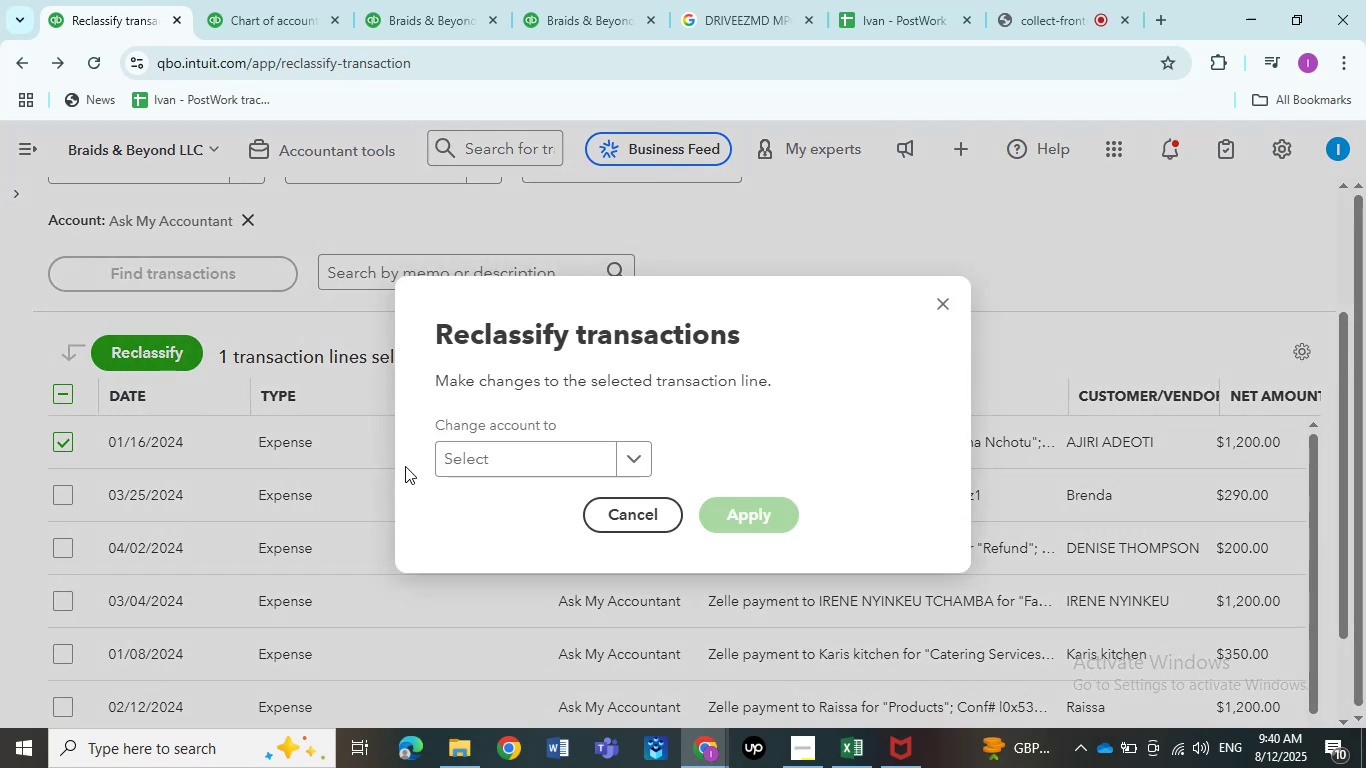 
left_click([467, 466])
 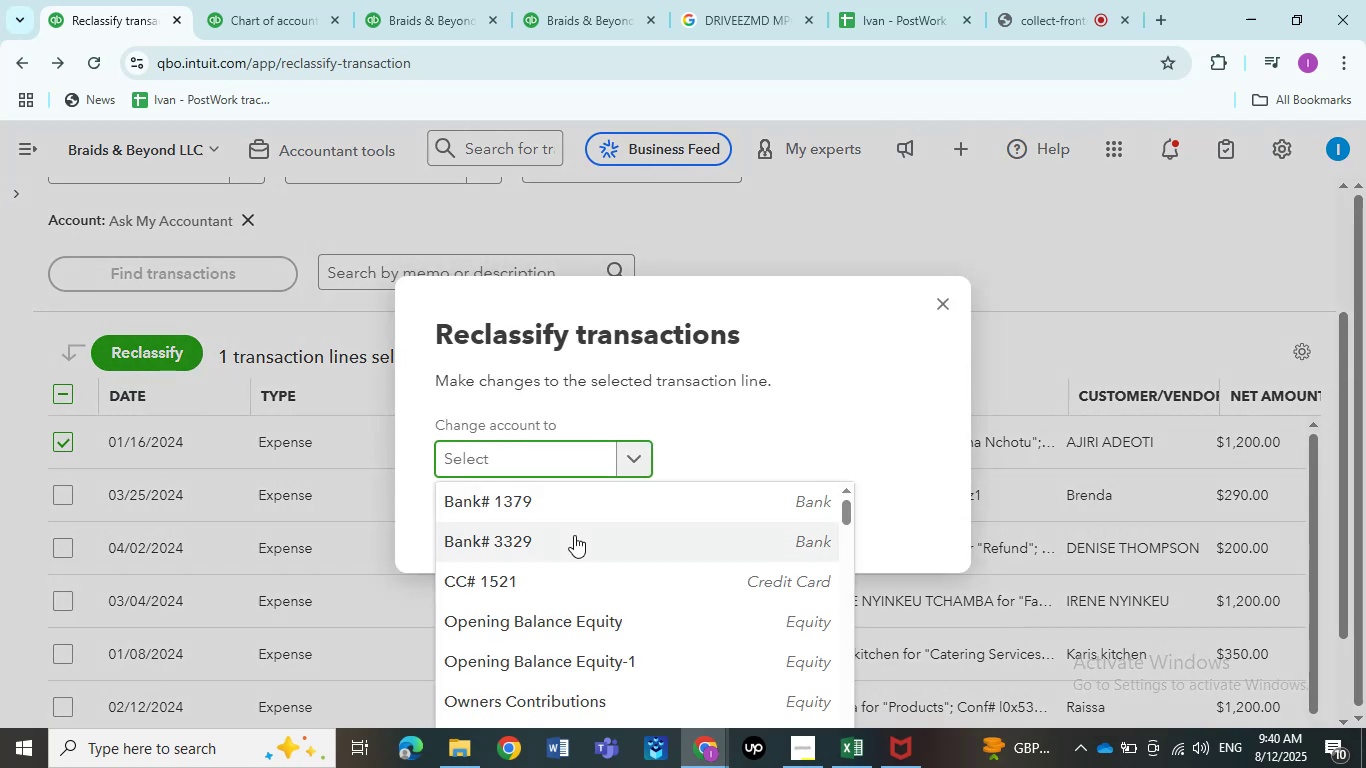 
scroll: coordinate [556, 660], scroll_direction: down, amount: 29.0
 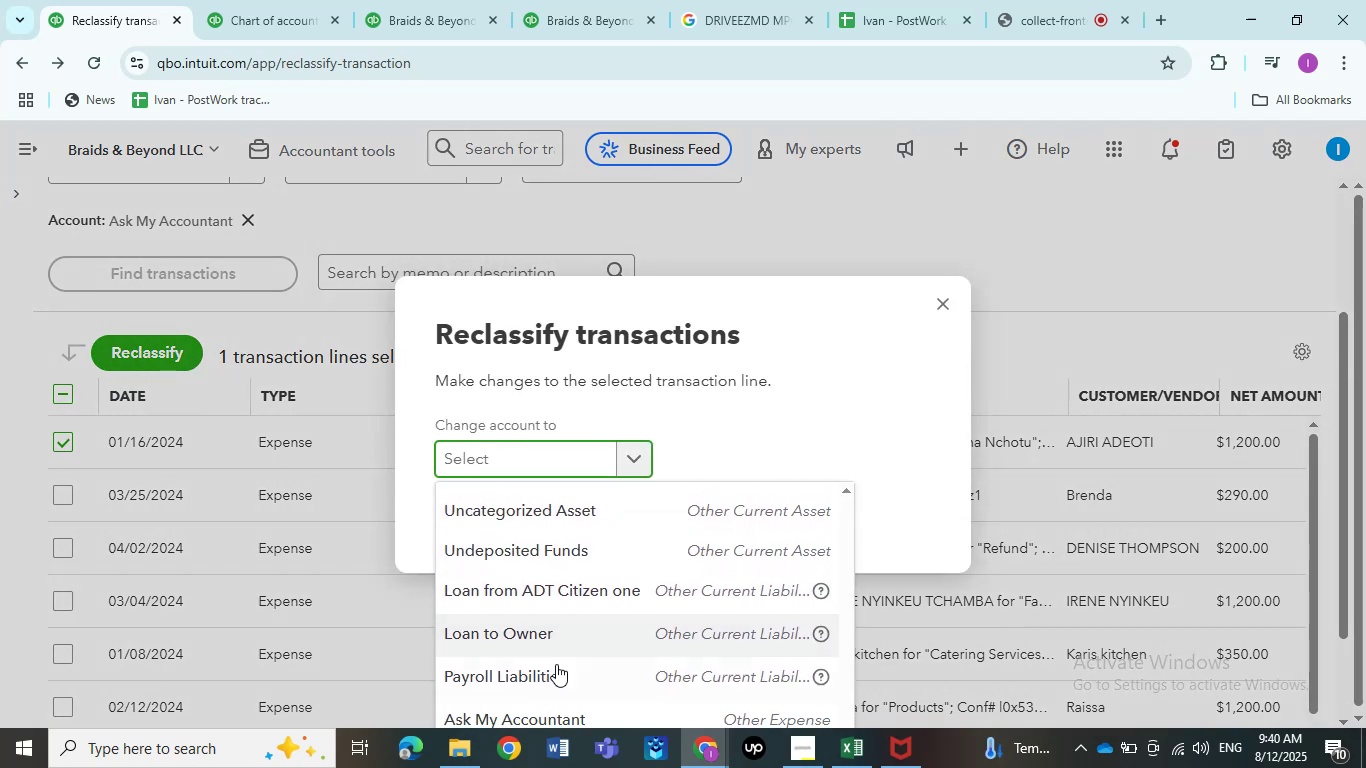 
left_click([556, 664])
 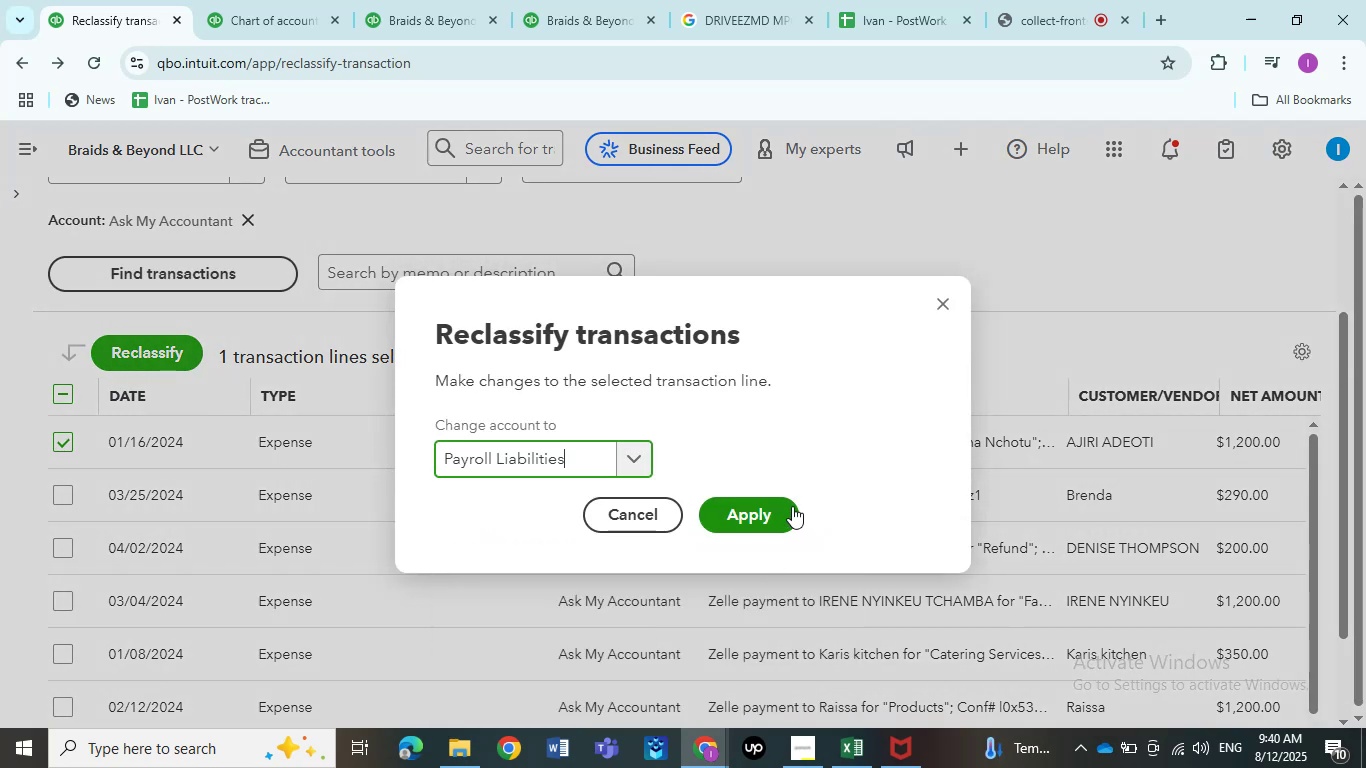 
left_click([778, 506])
 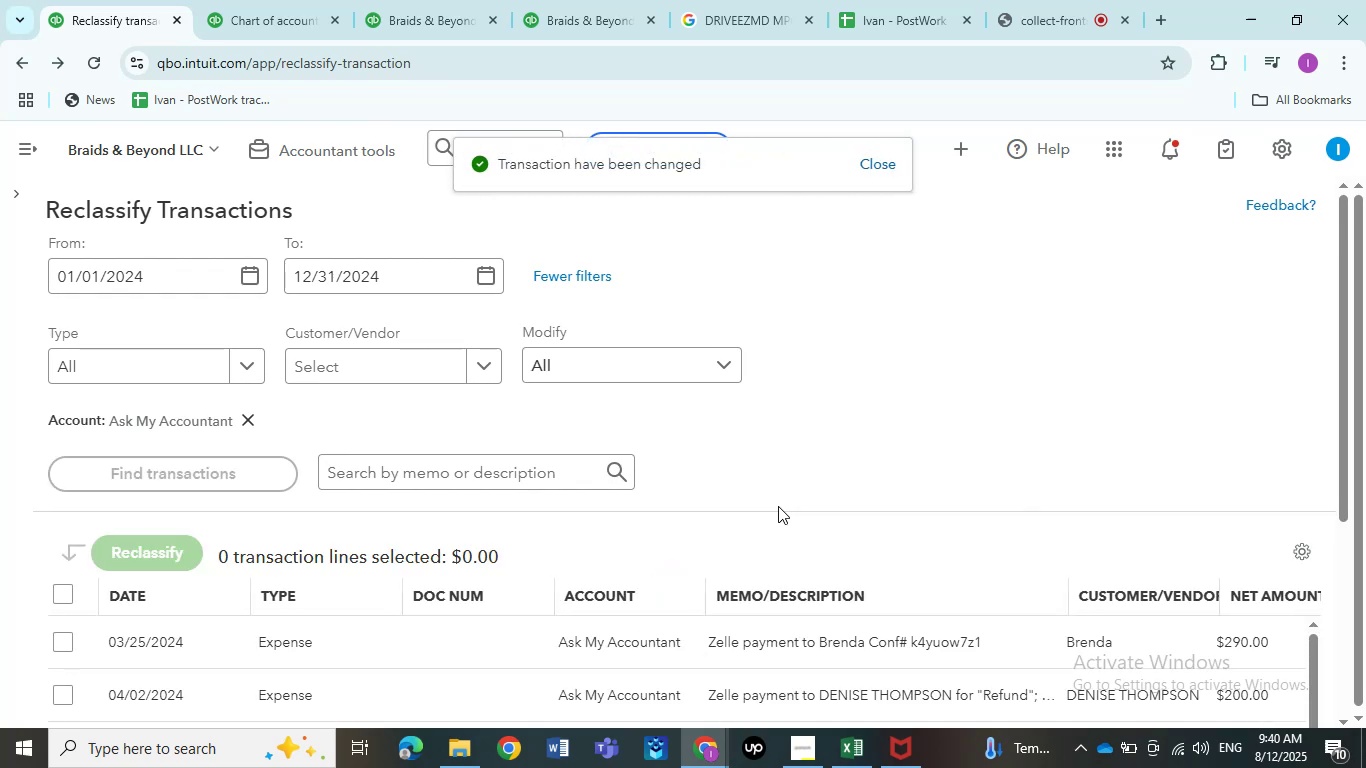 
wait(9.17)
 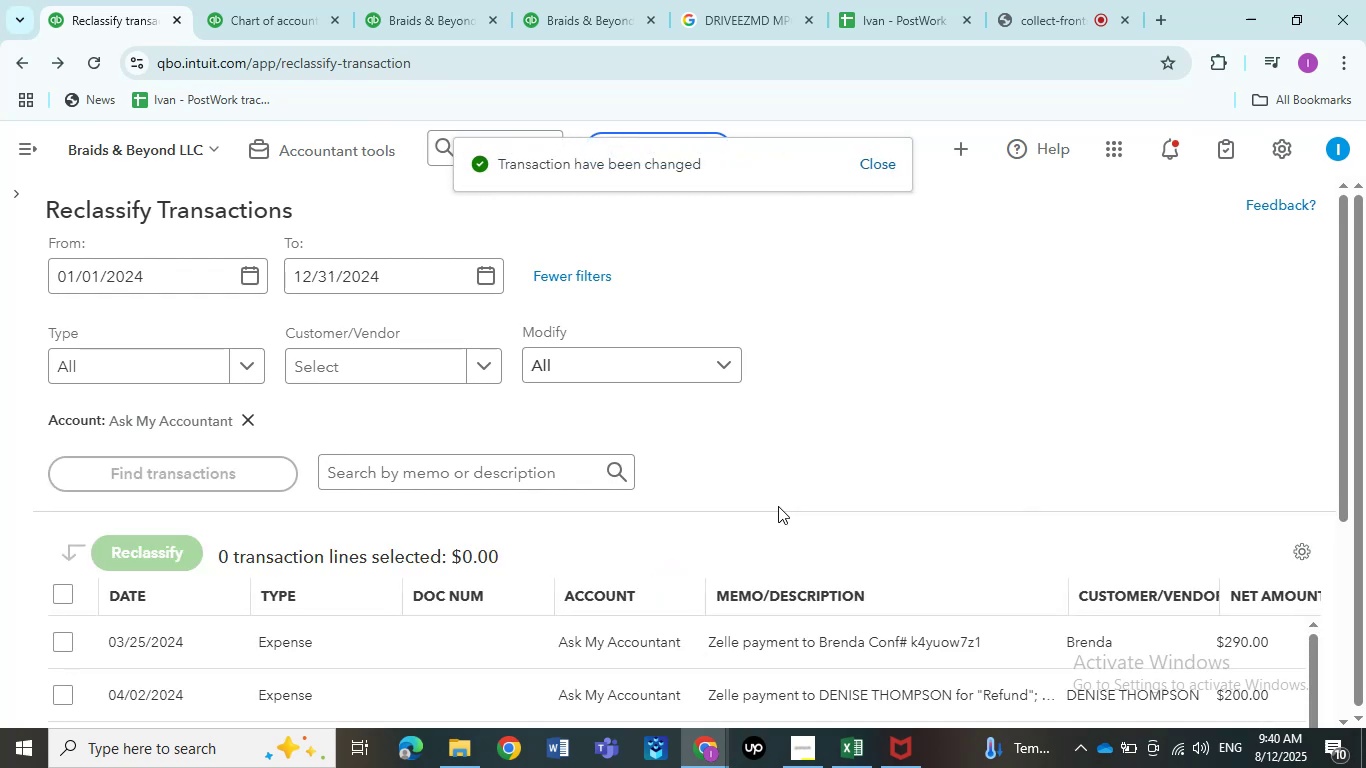 
scroll: coordinate [789, 492], scroll_direction: down, amount: 2.0
 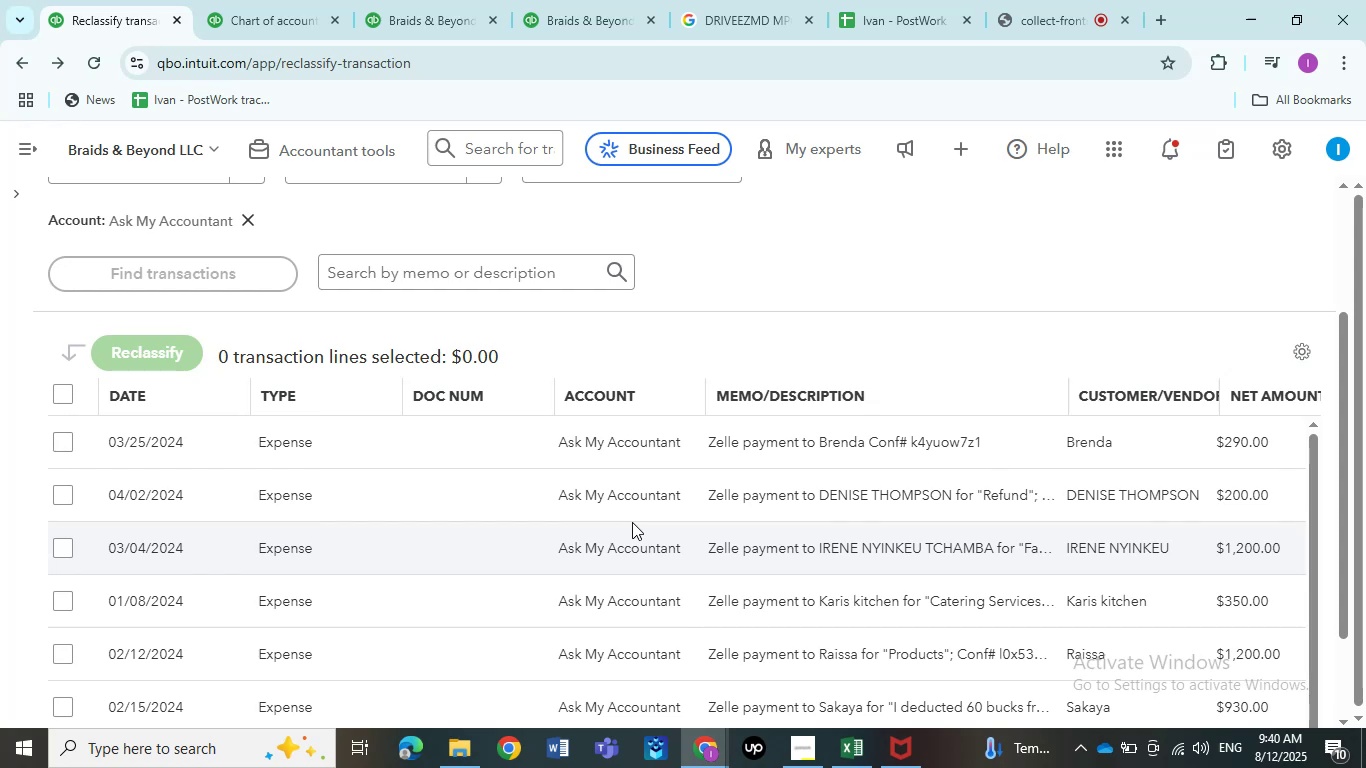 
wait(22.98)
 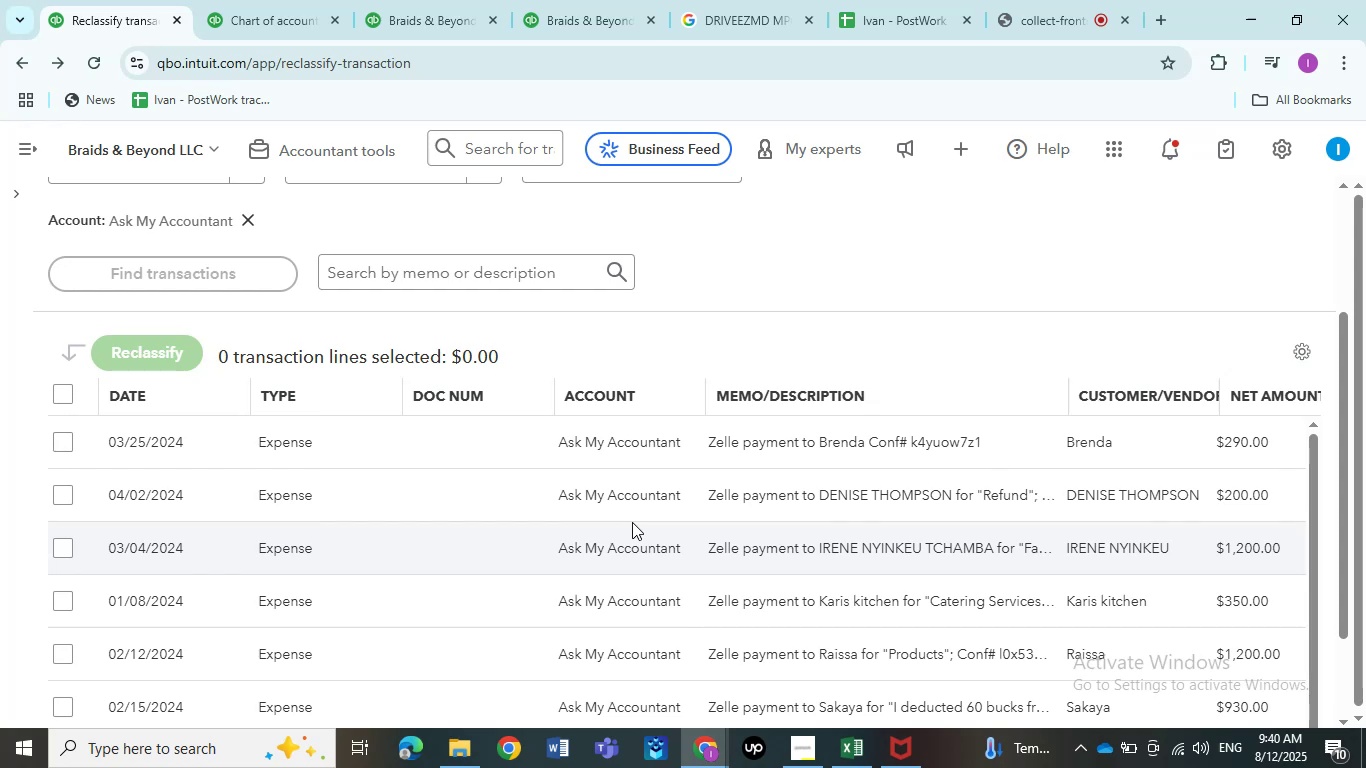 
left_click([62, 443])
 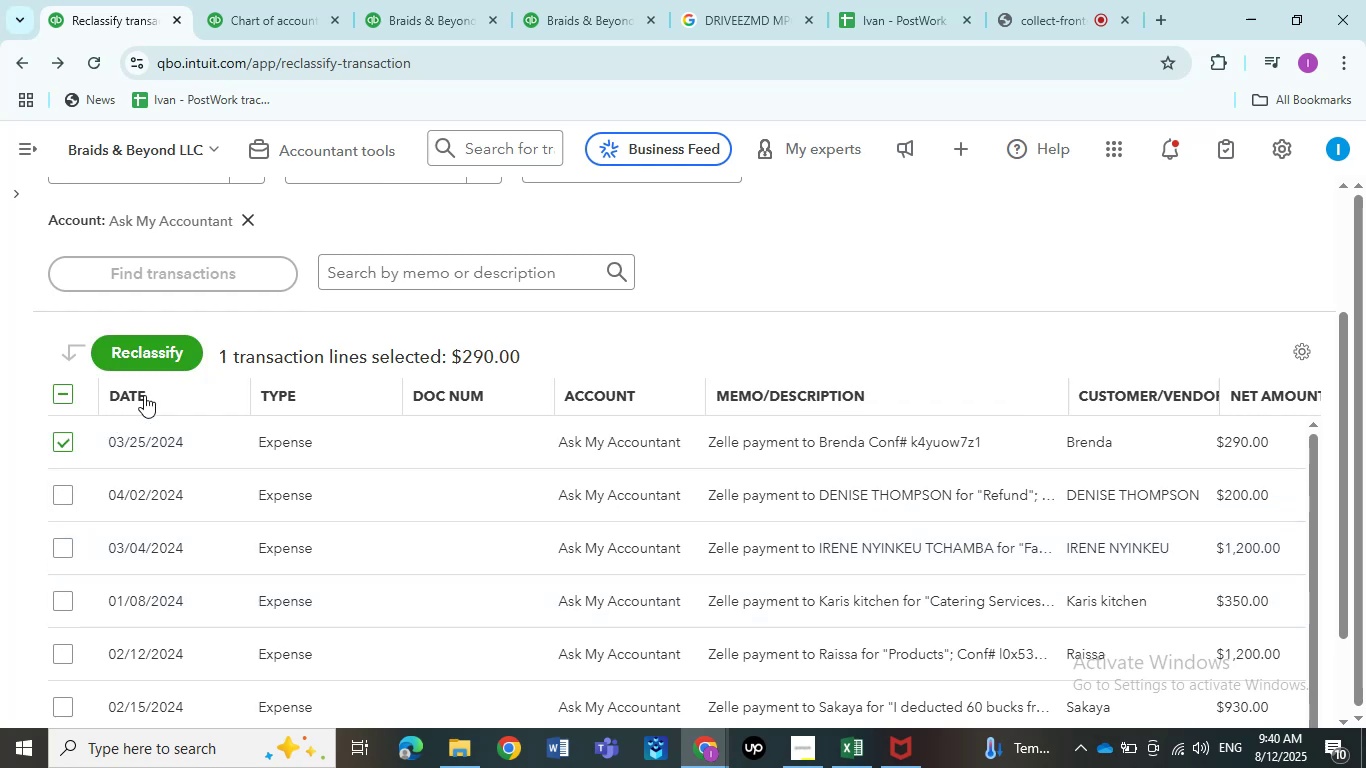 
left_click([163, 368])
 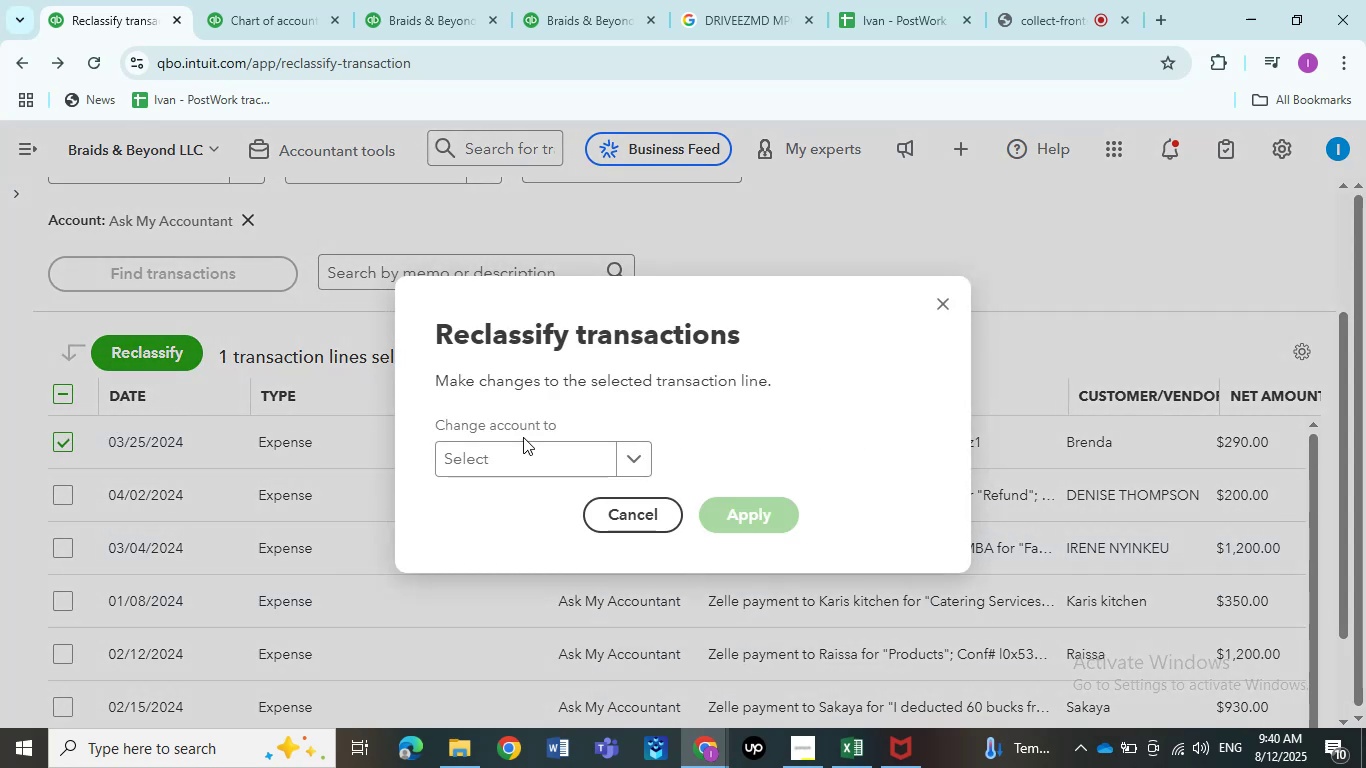 
double_click([519, 437])
 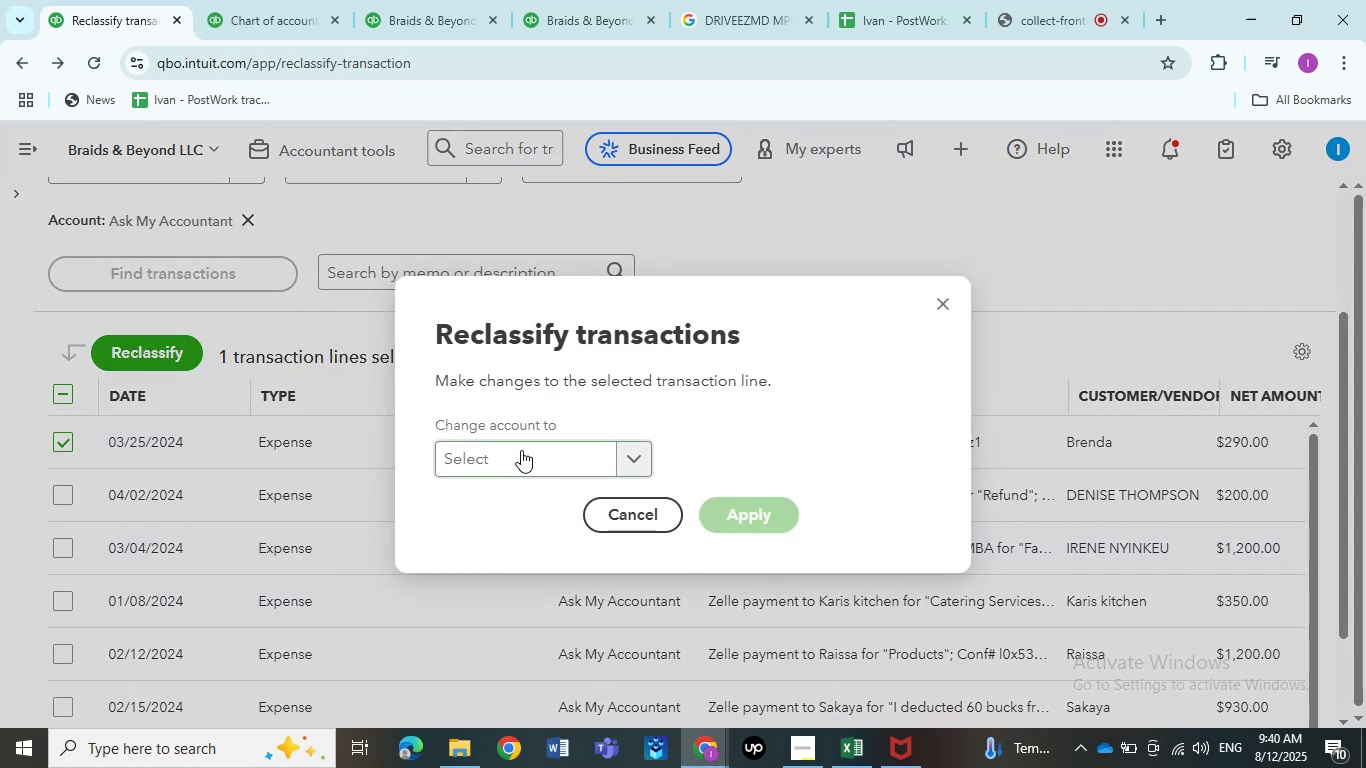 
left_click([521, 450])
 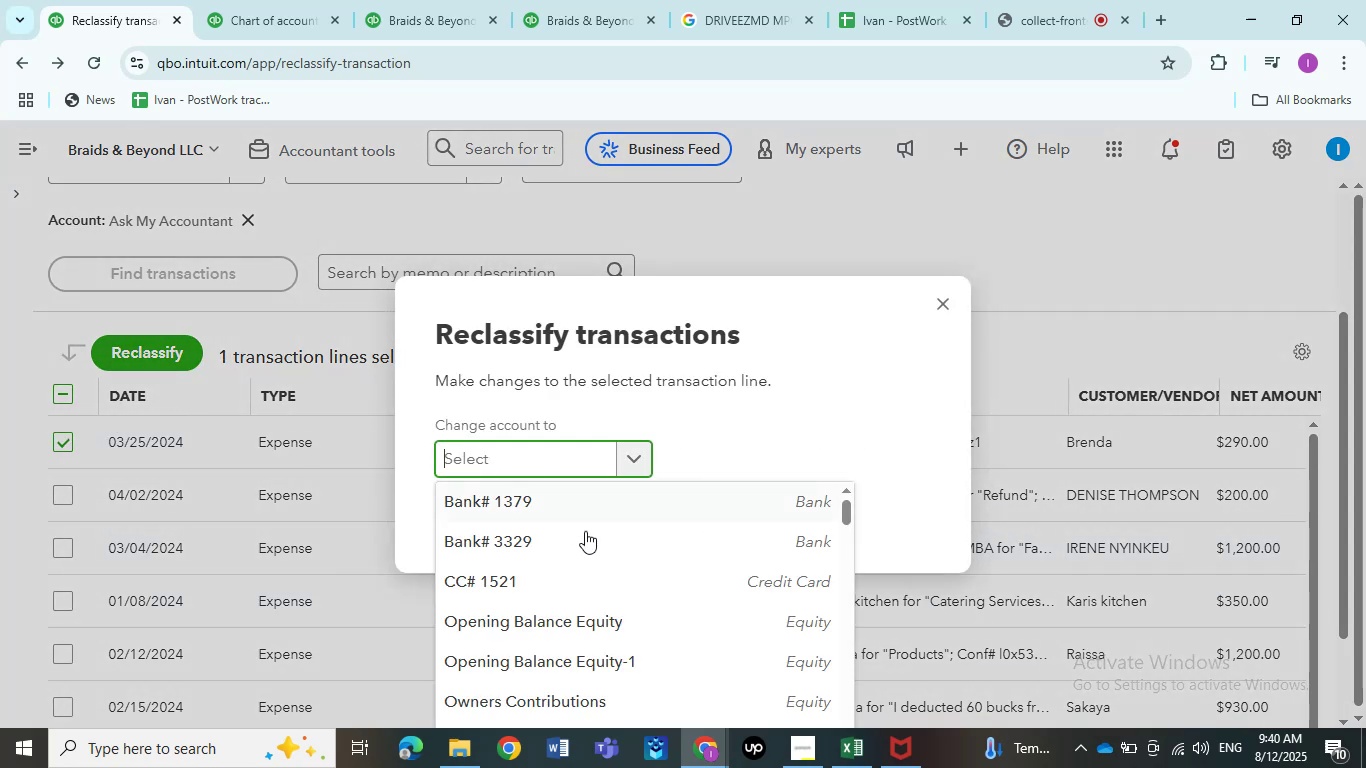 
scroll: coordinate [608, 569], scroll_direction: down, amount: 29.0
 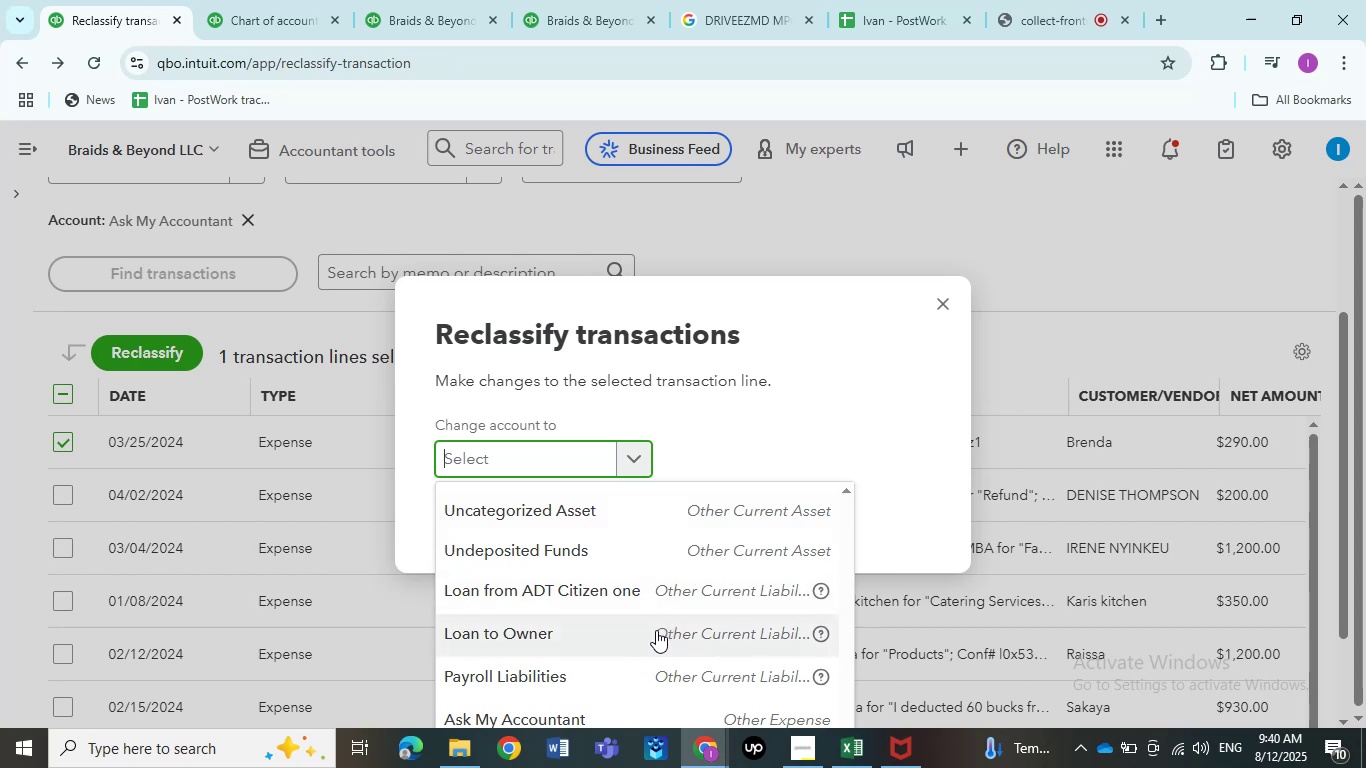 
left_click([621, 676])
 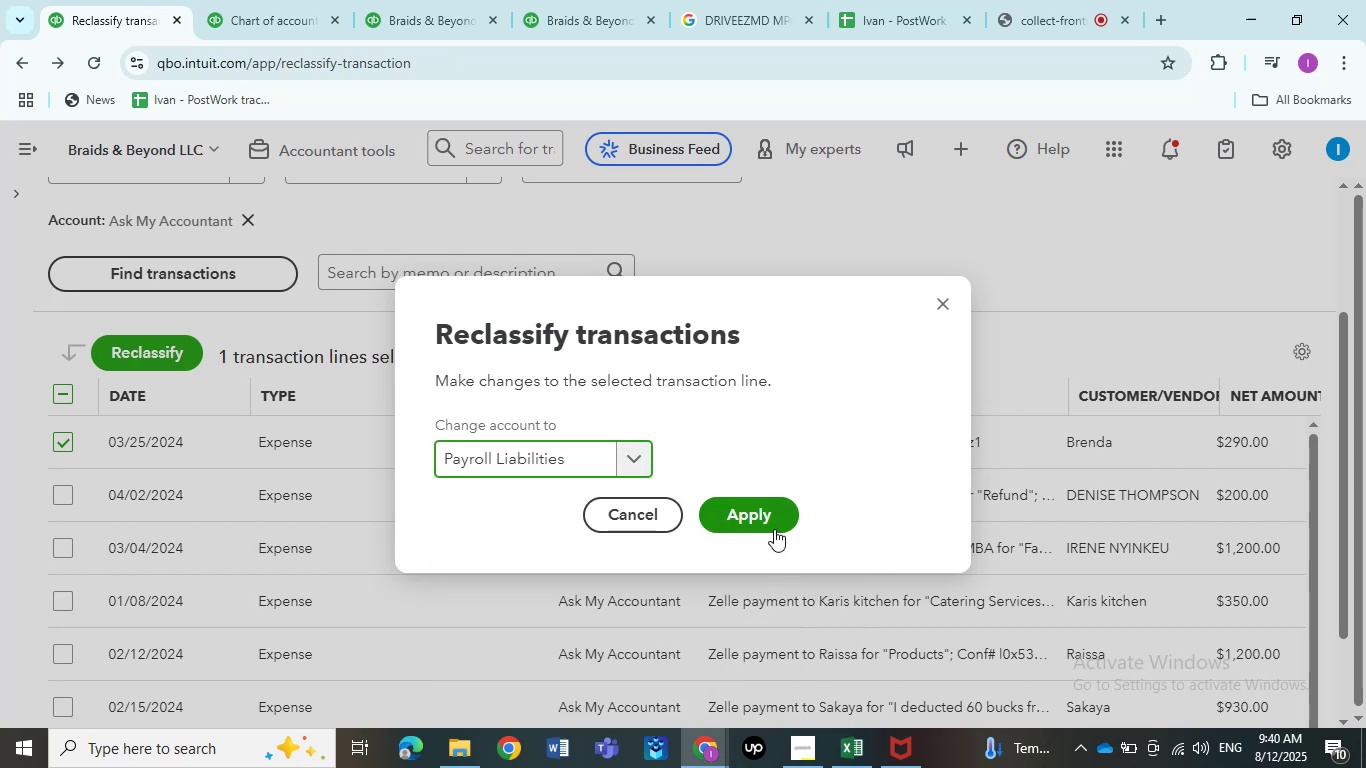 
left_click([774, 527])
 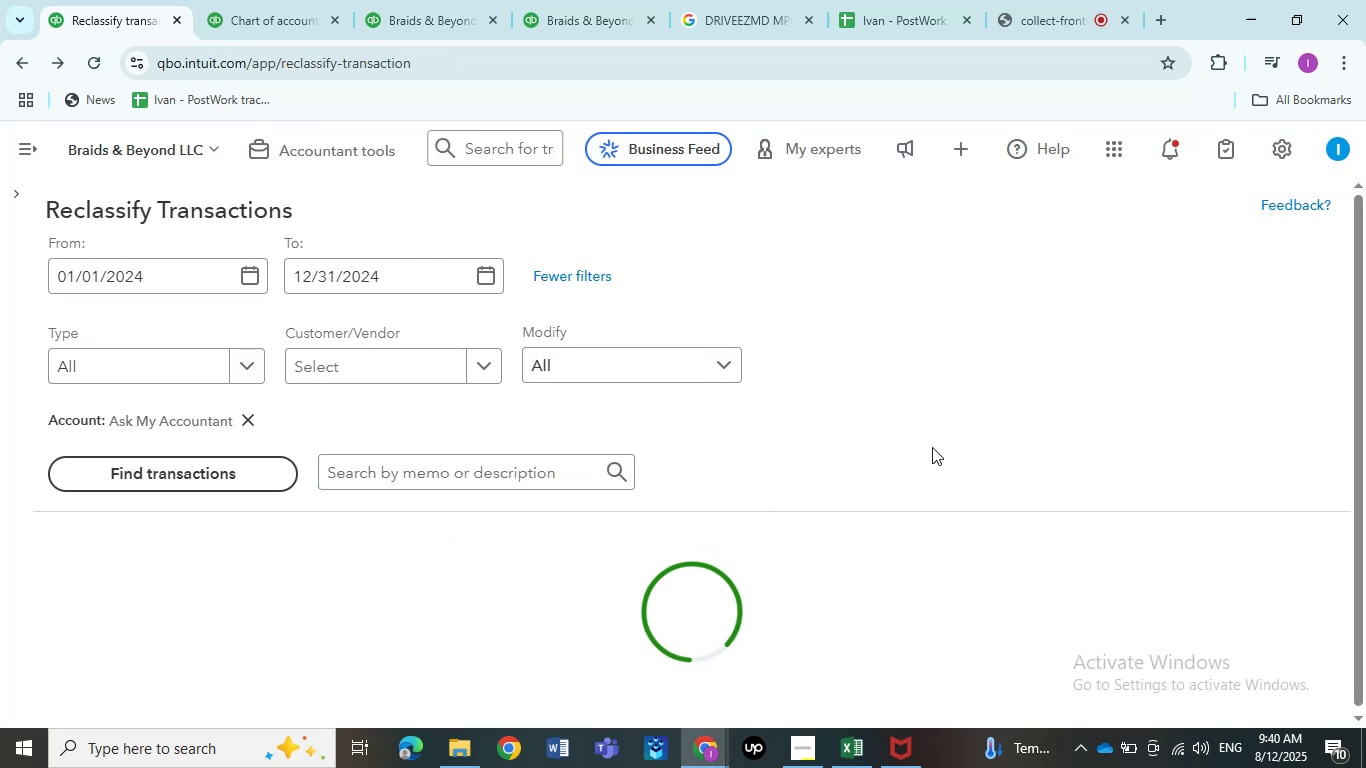 
scroll: coordinate [926, 434], scroll_direction: down, amount: 4.0
 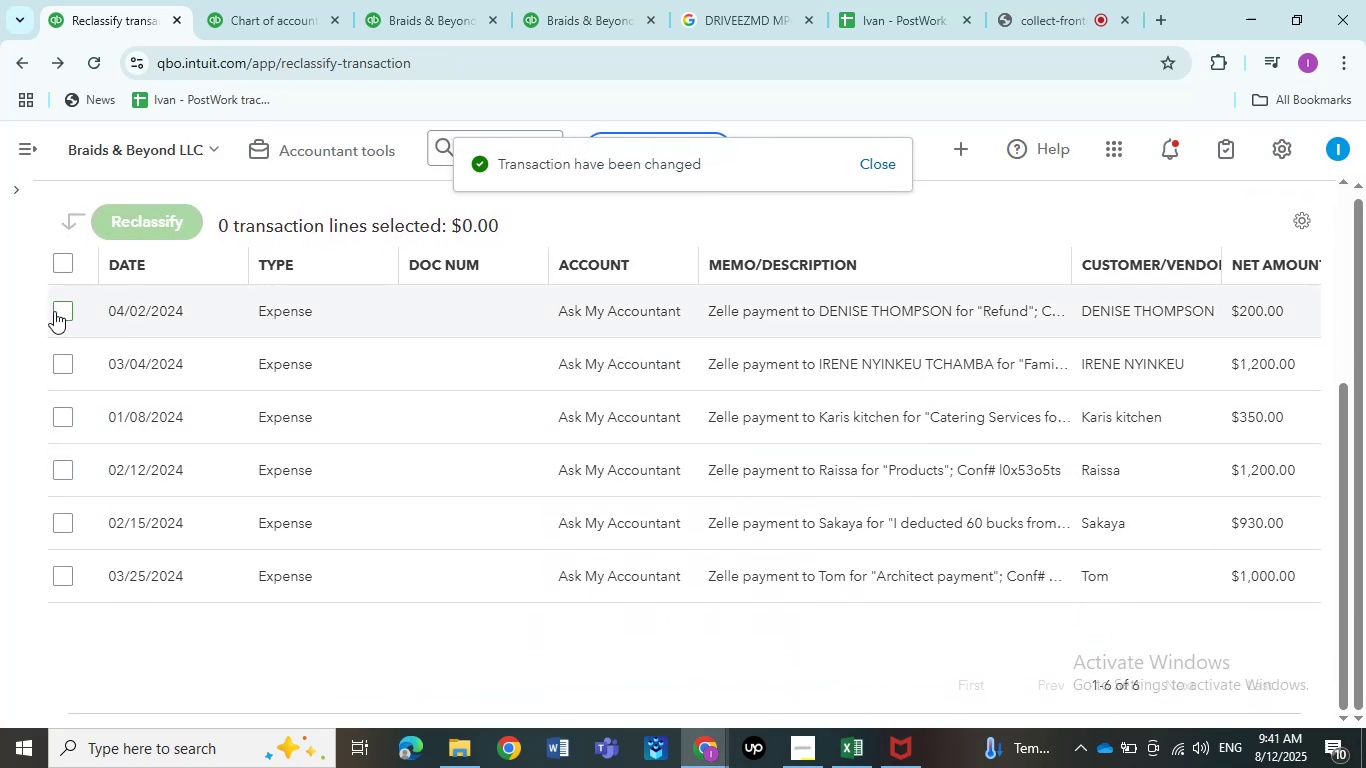 
left_click([54, 310])
 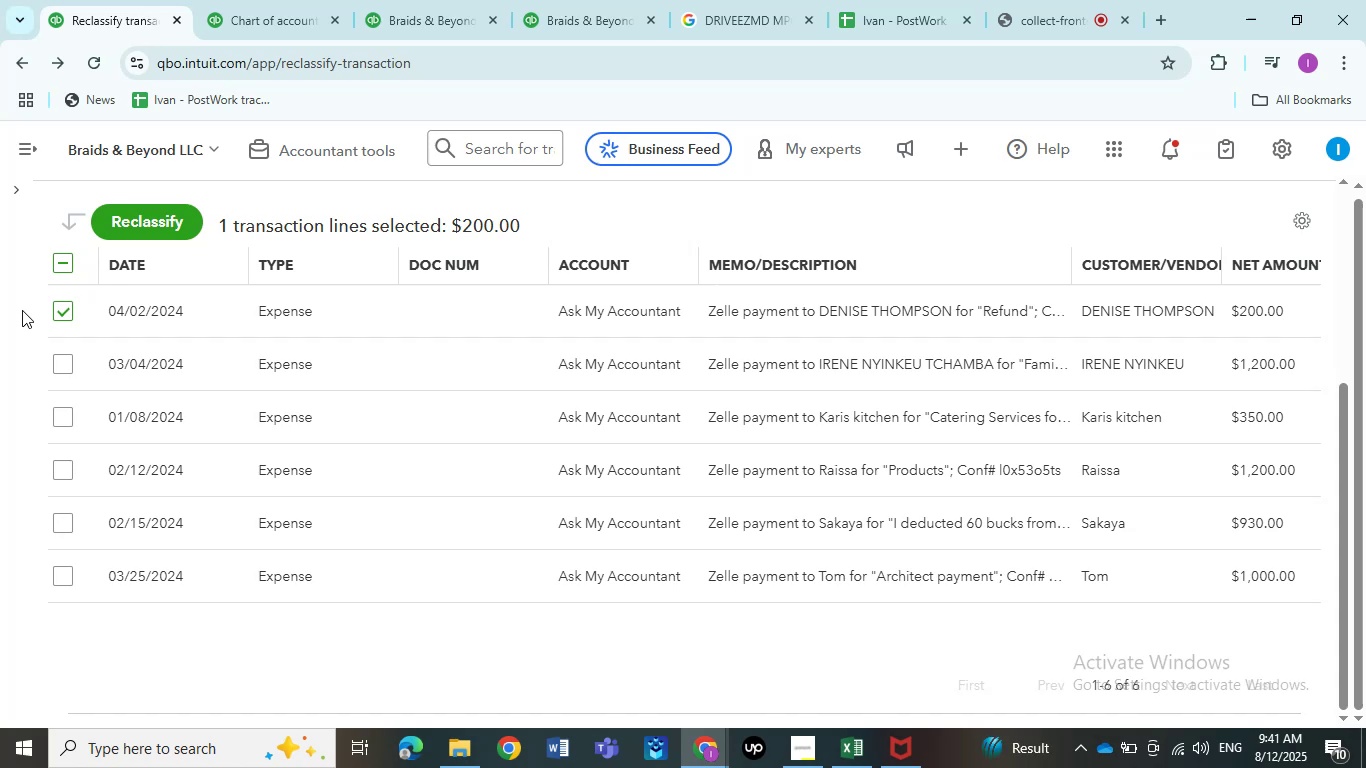 
wait(24.53)
 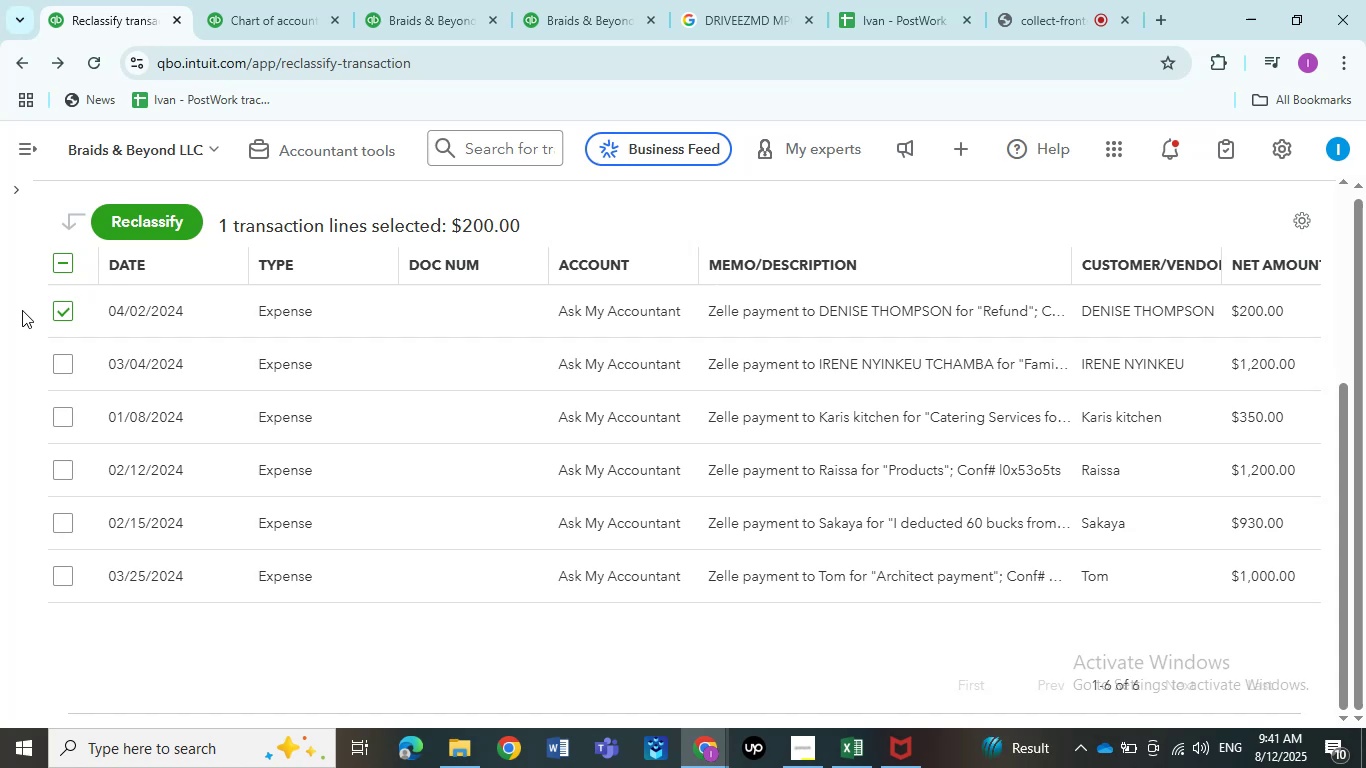 
left_click([180, 222])
 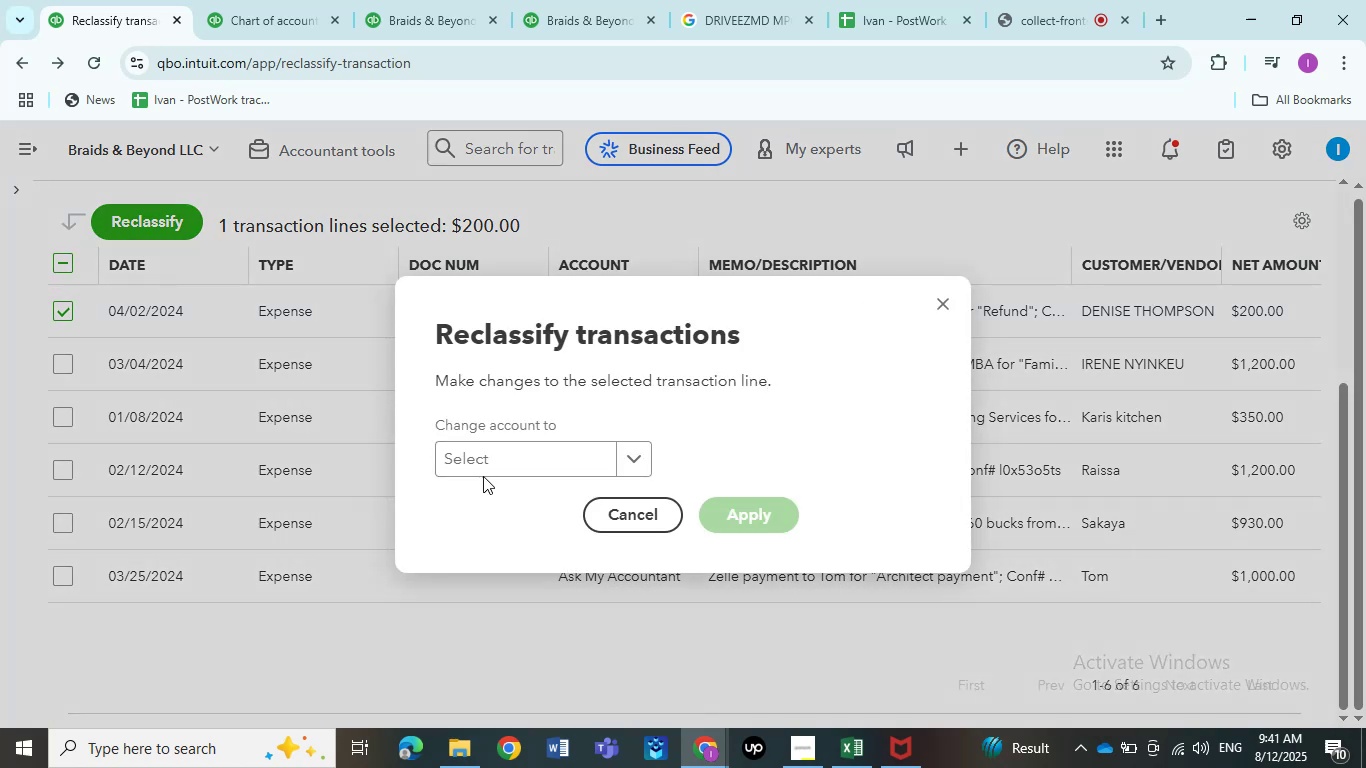 
double_click([486, 465])
 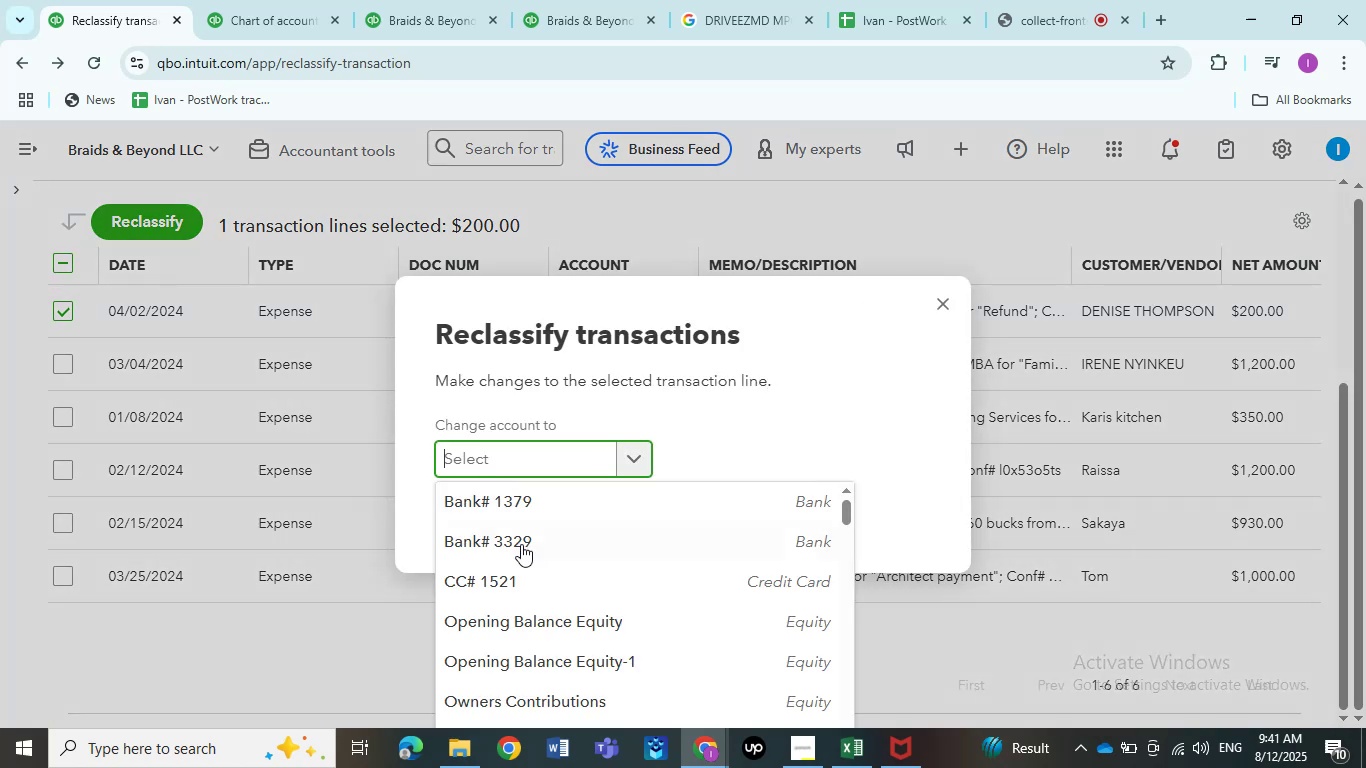 
scroll: coordinate [558, 566], scroll_direction: down, amount: 25.0
 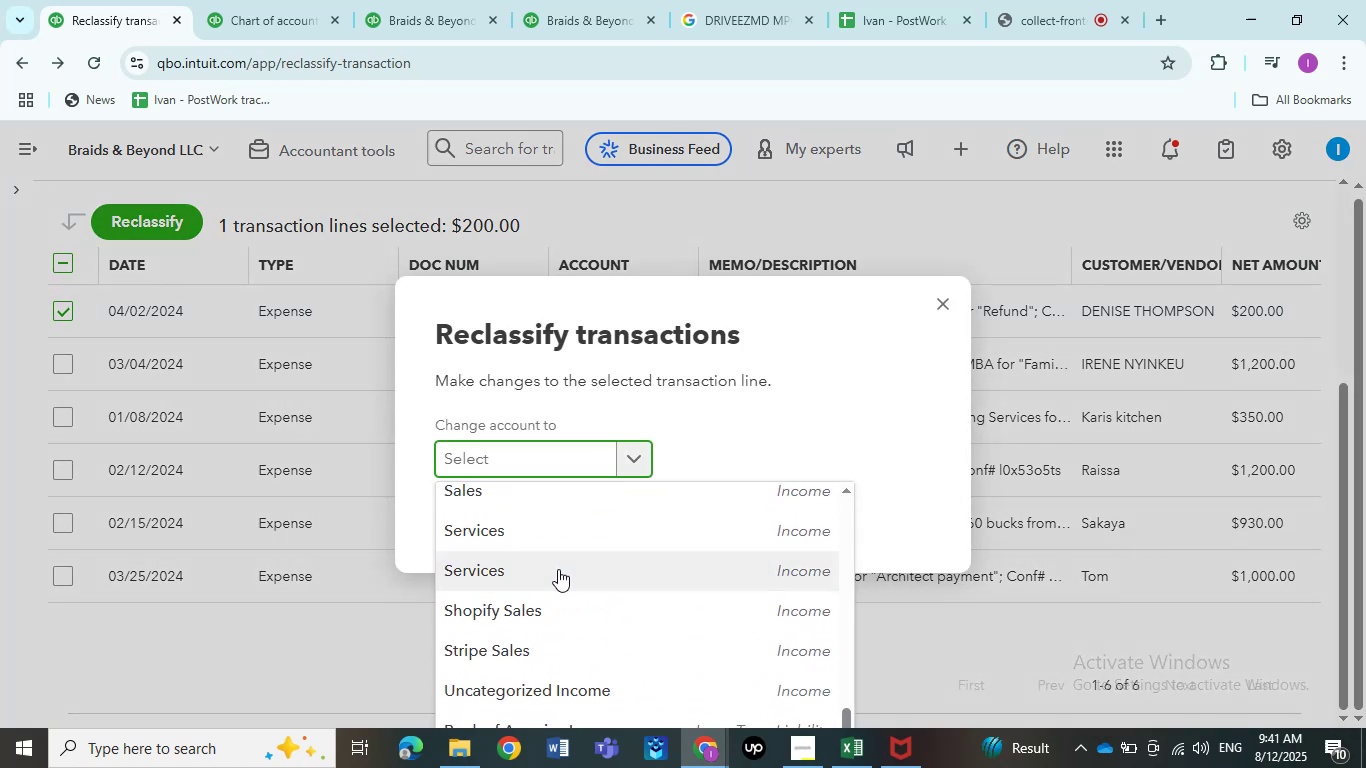 
scroll: coordinate [558, 569], scroll_direction: up, amount: 2.0
 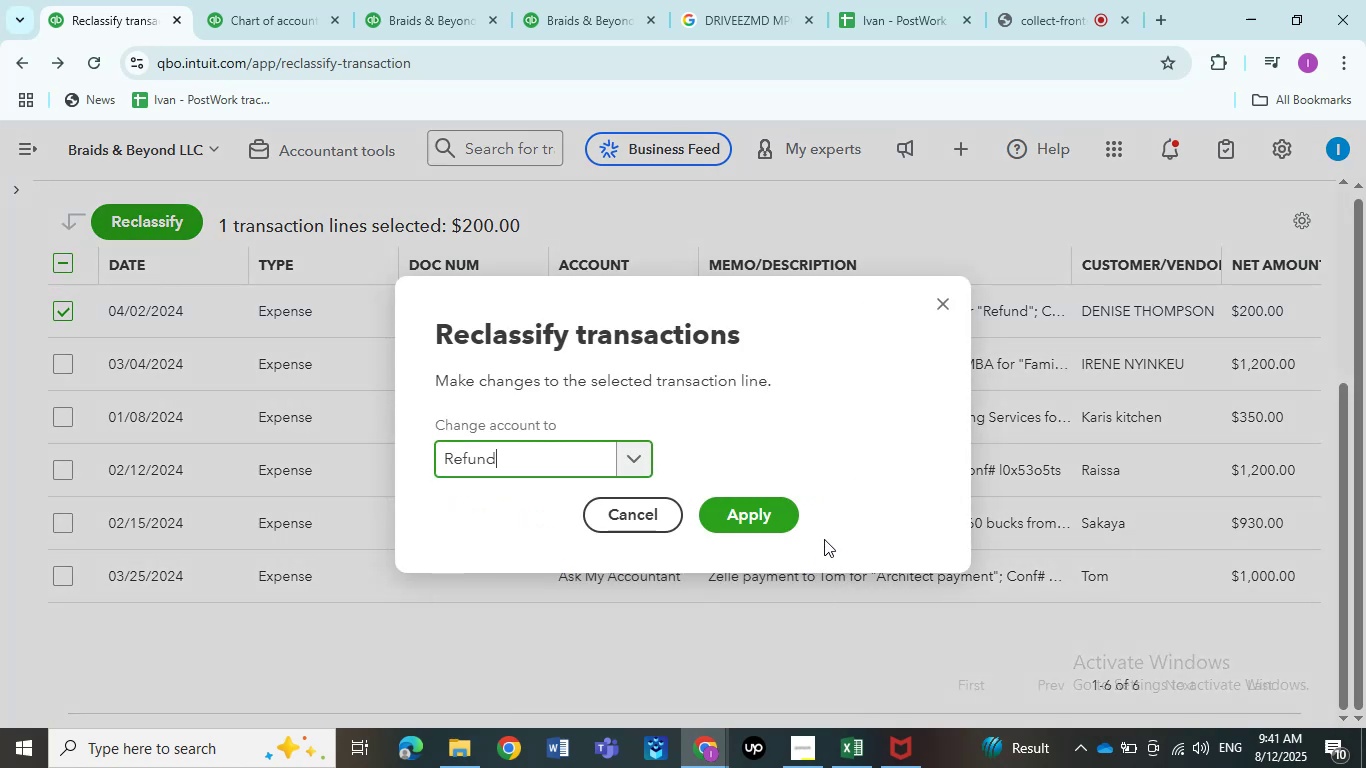 
left_click([751, 520])
 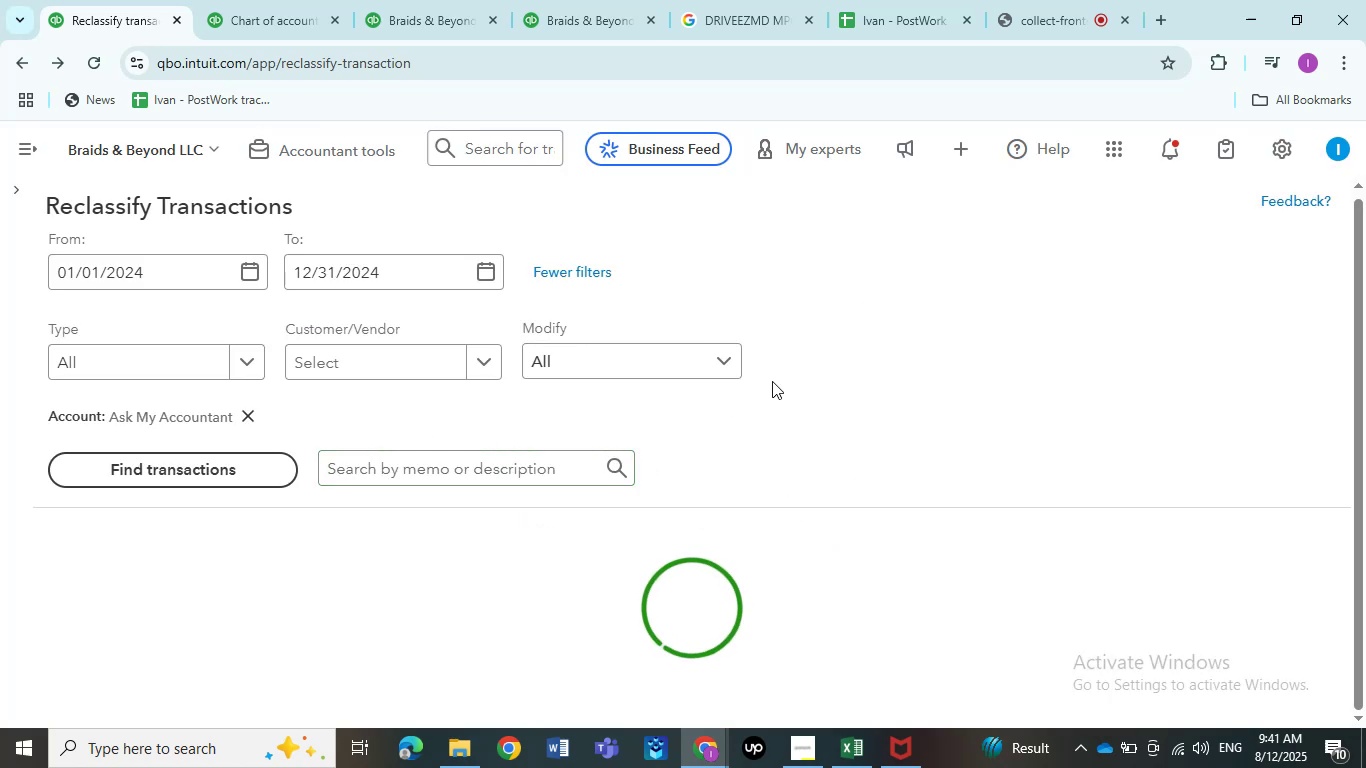 
scroll: coordinate [774, 381], scroll_direction: down, amount: 2.0
 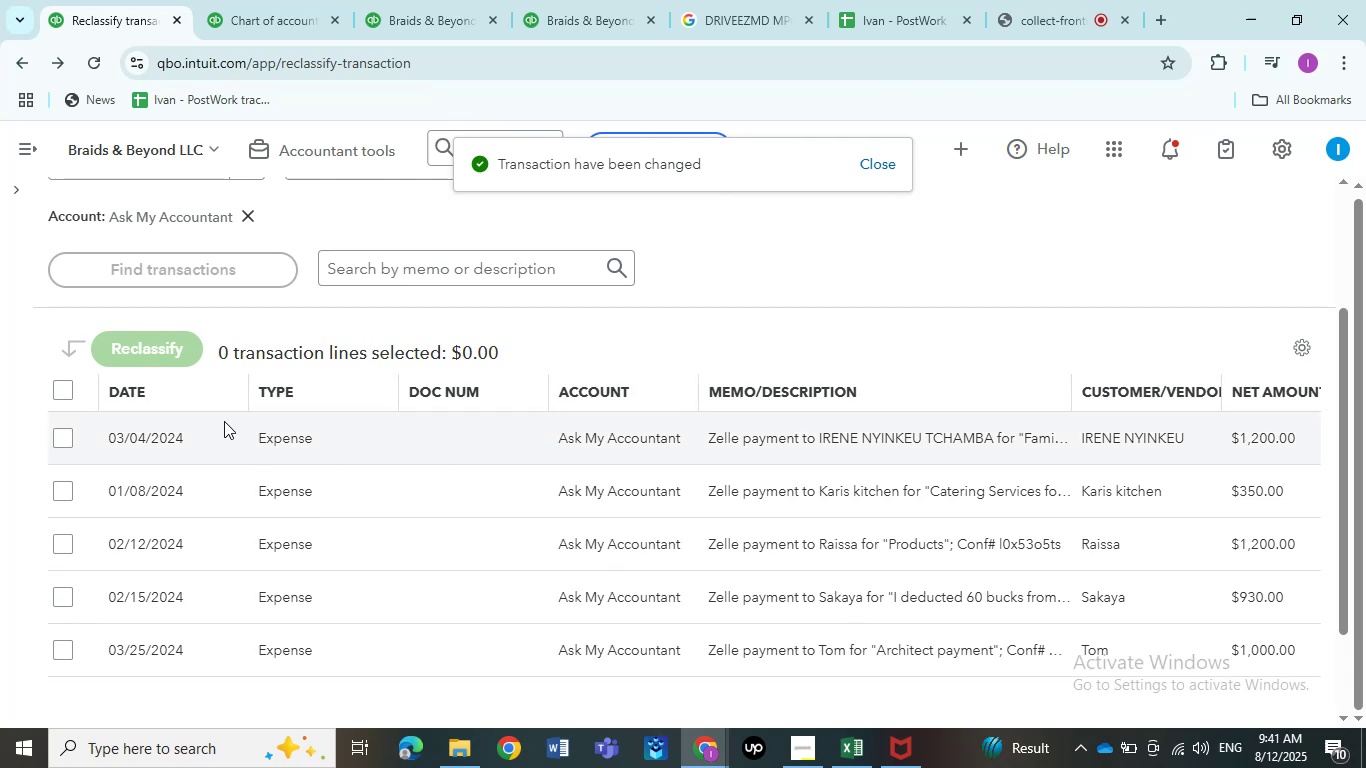 
left_click([68, 431])
 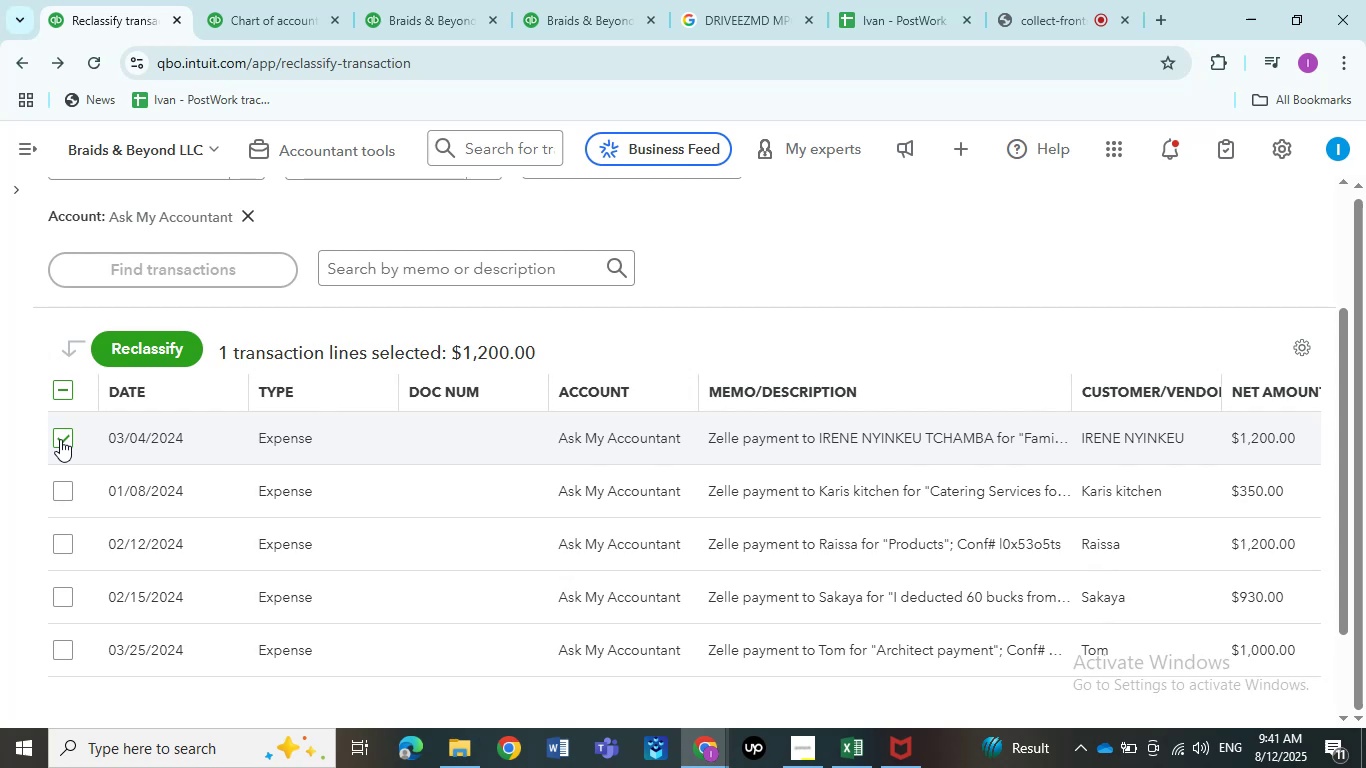 
wait(23.52)
 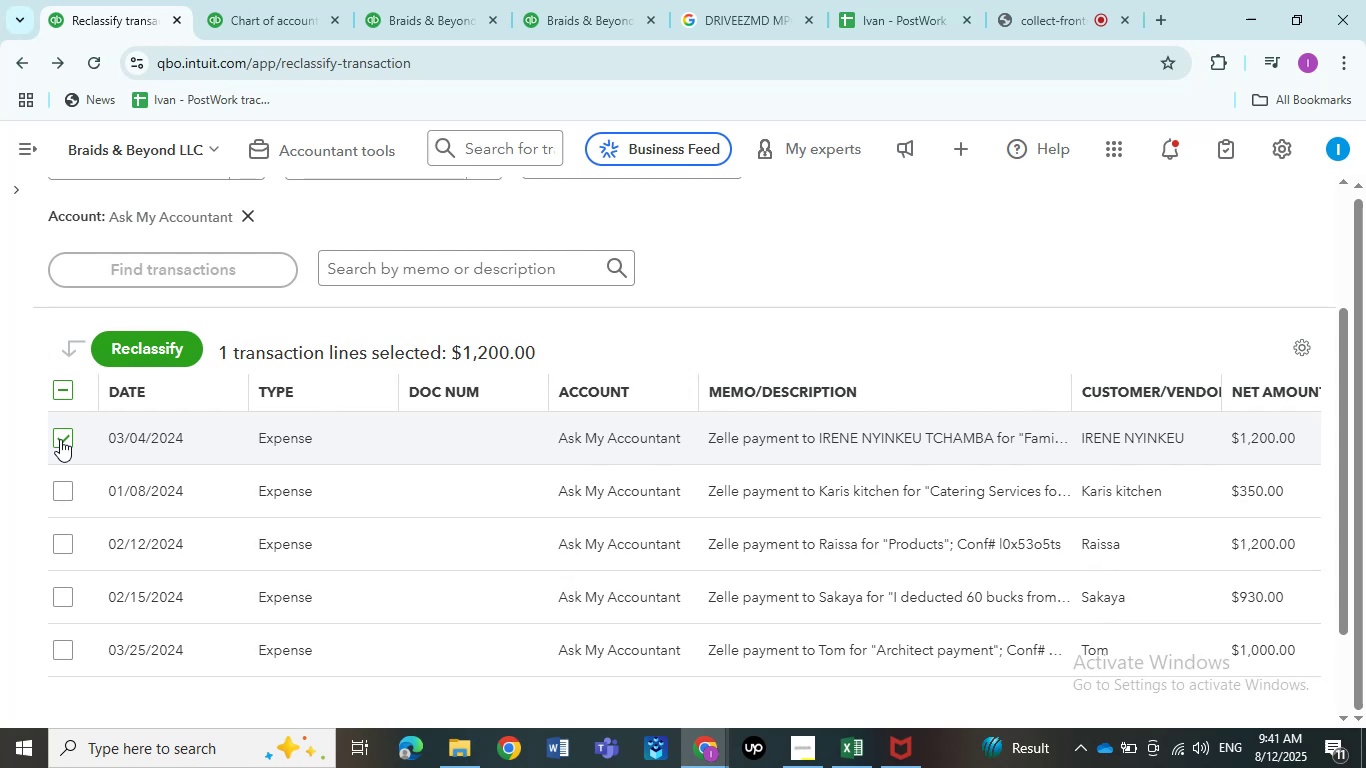 
left_click_drag(start_coordinate=[1068, 396], to_coordinate=[1088, 391])
 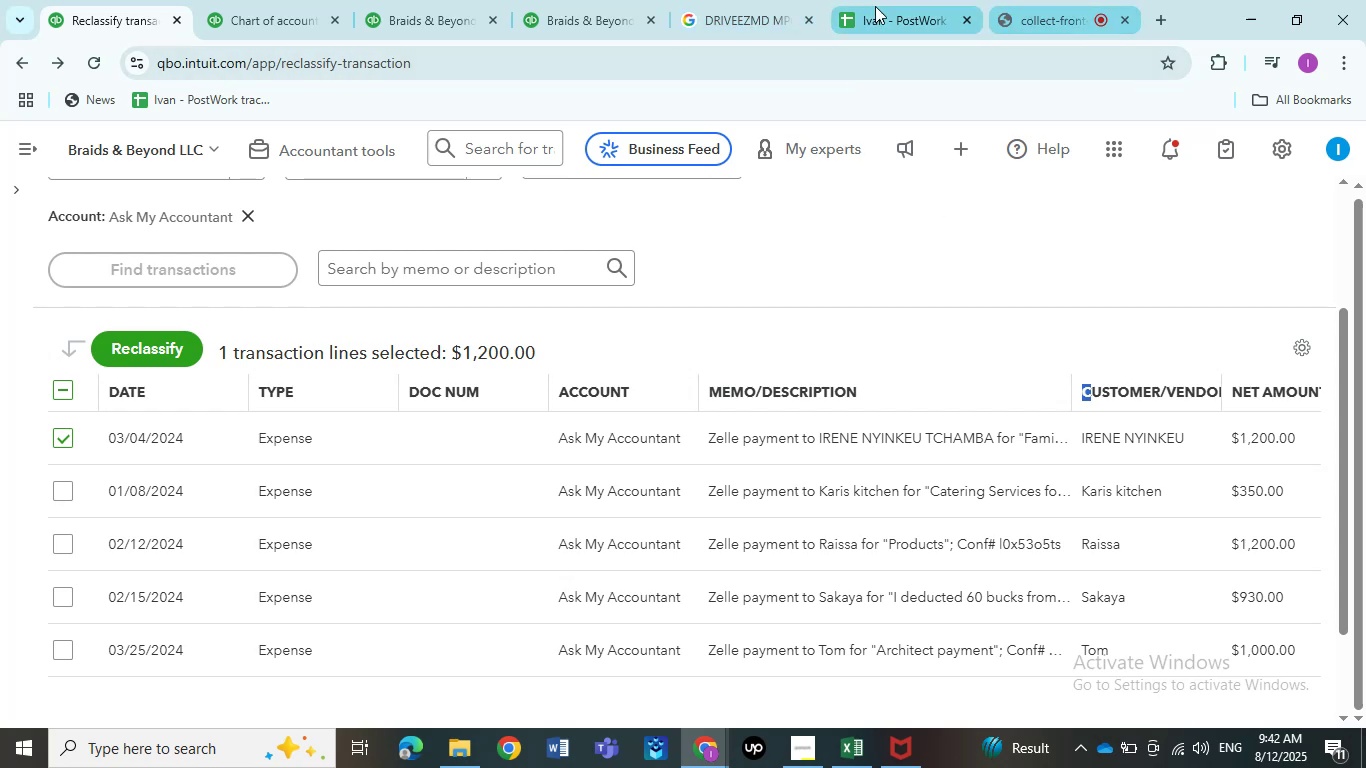 
wait(16.29)
 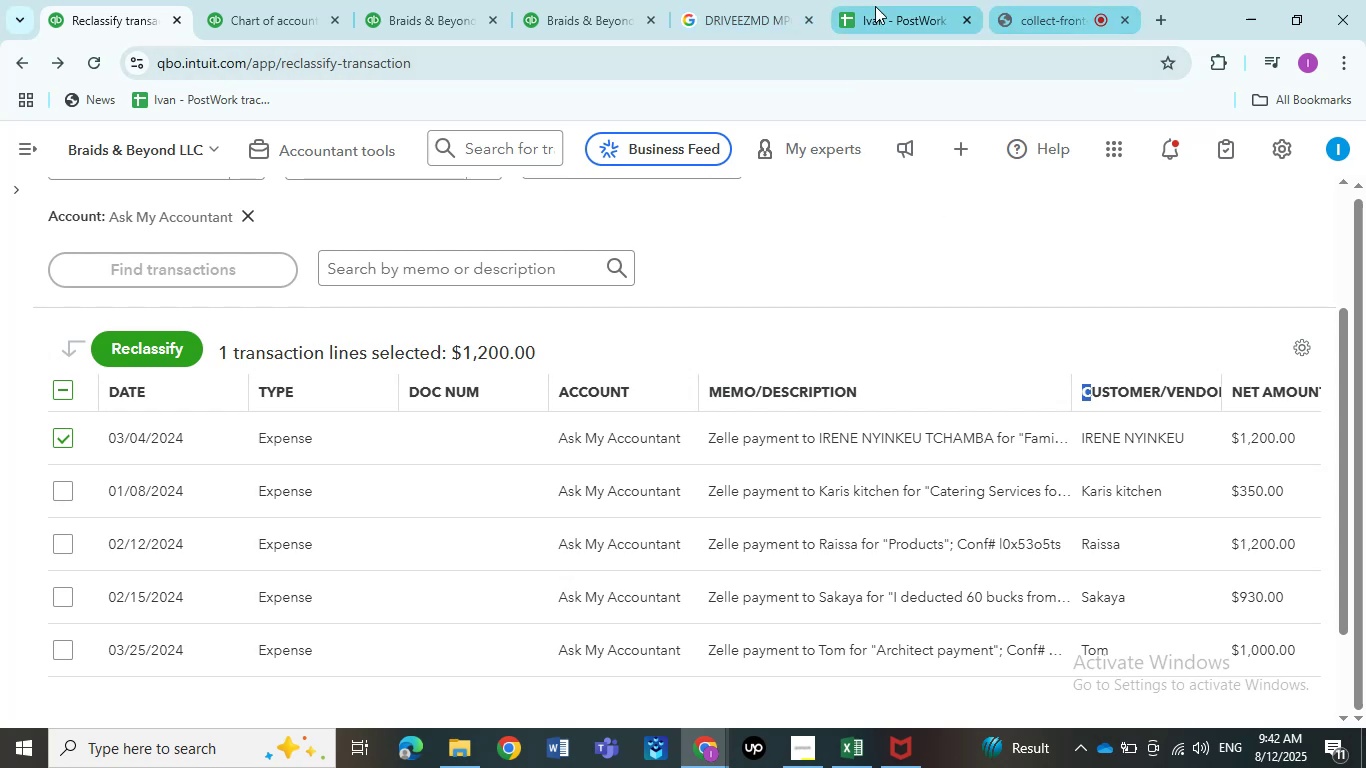 
left_click([139, 337])
 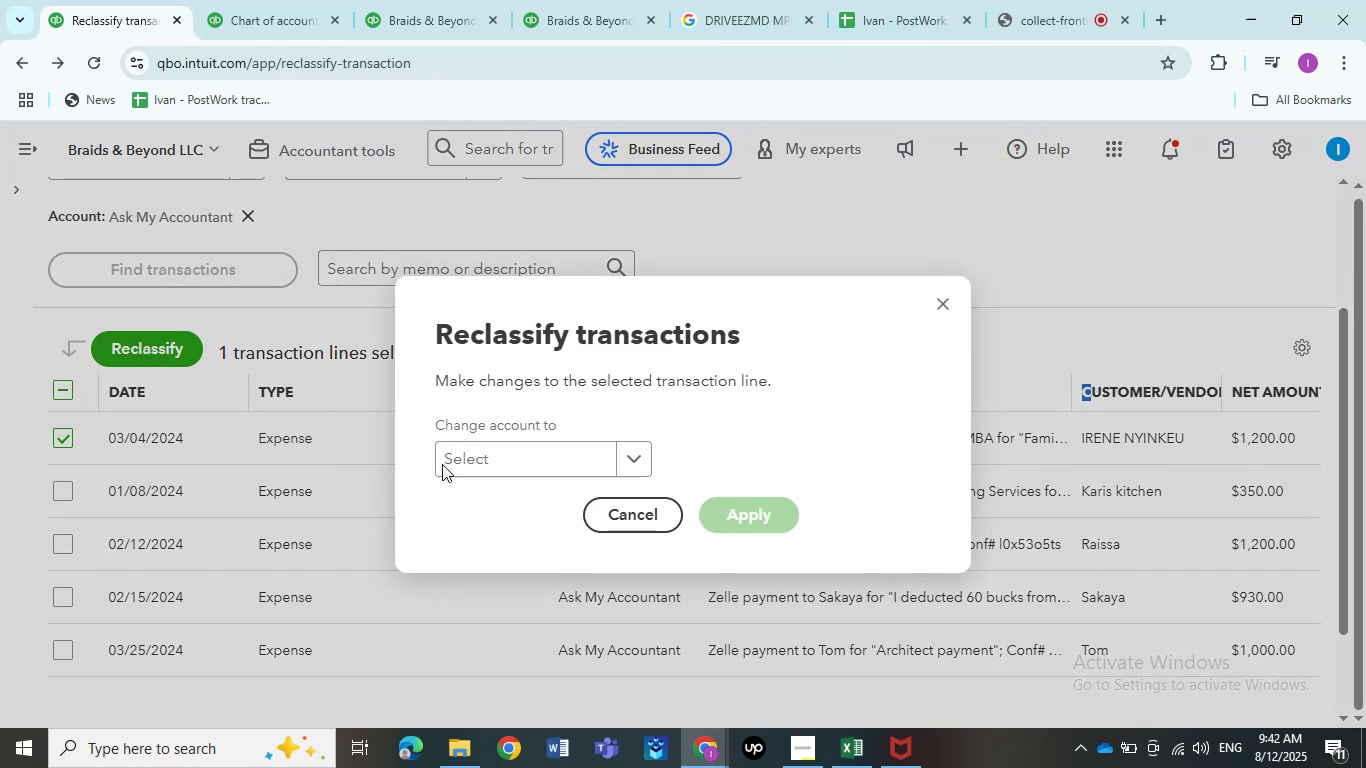 
left_click([468, 464])
 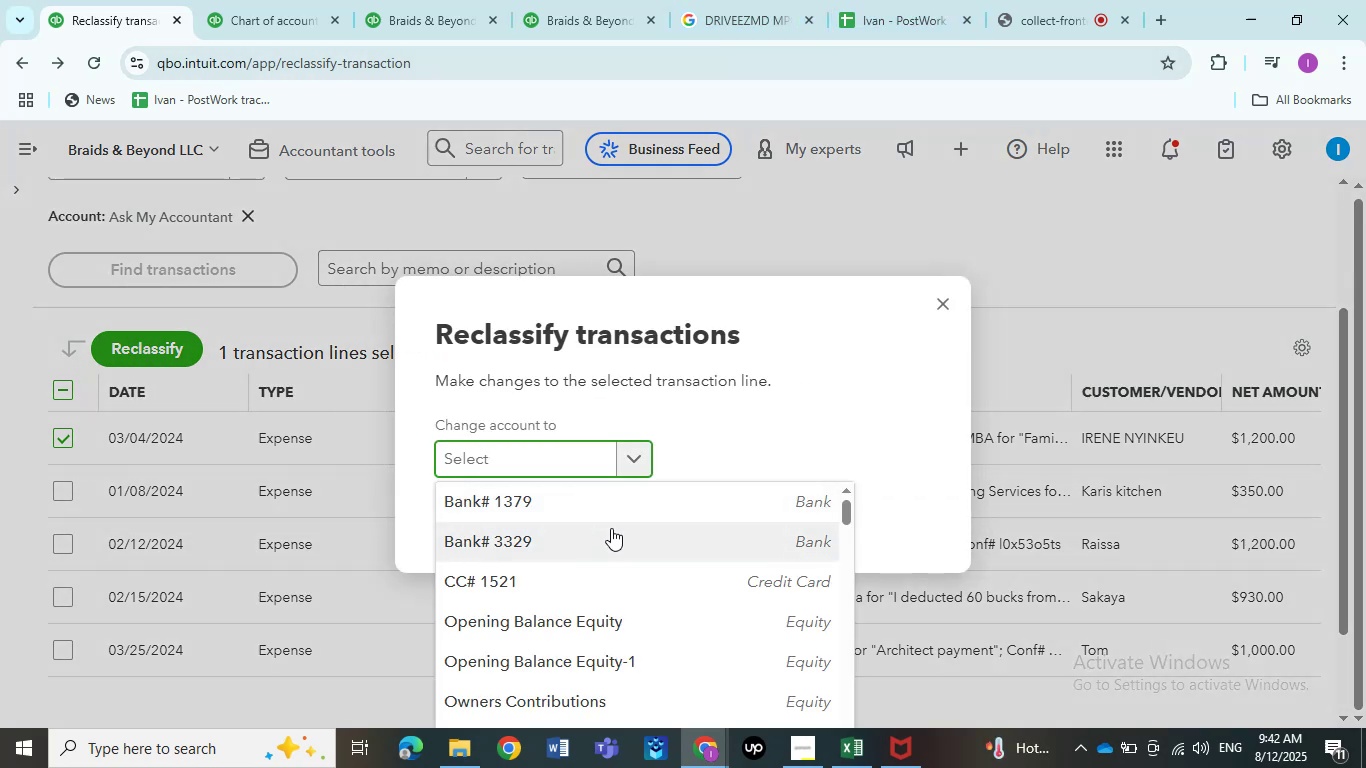 
scroll: coordinate [611, 531], scroll_direction: down, amount: 5.0
 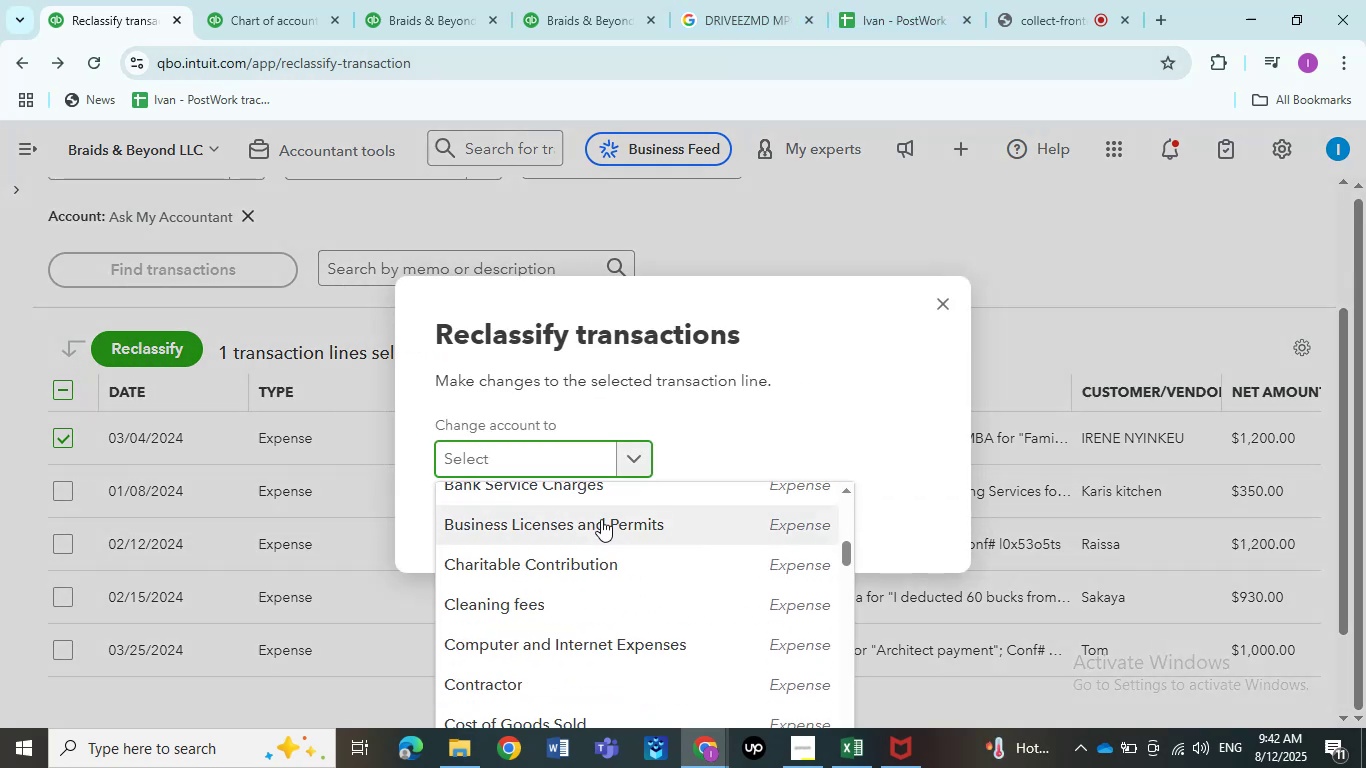 
type(sha)
 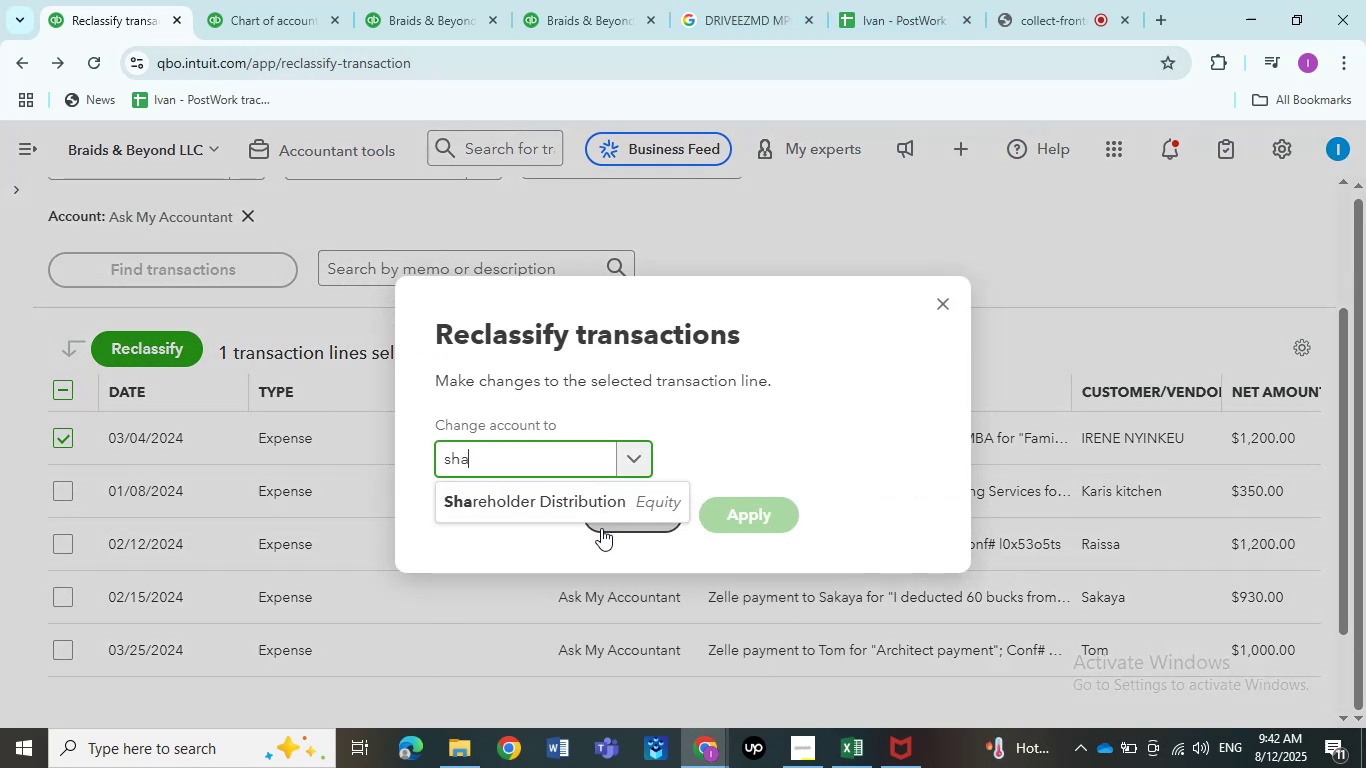 
left_click([588, 513])
 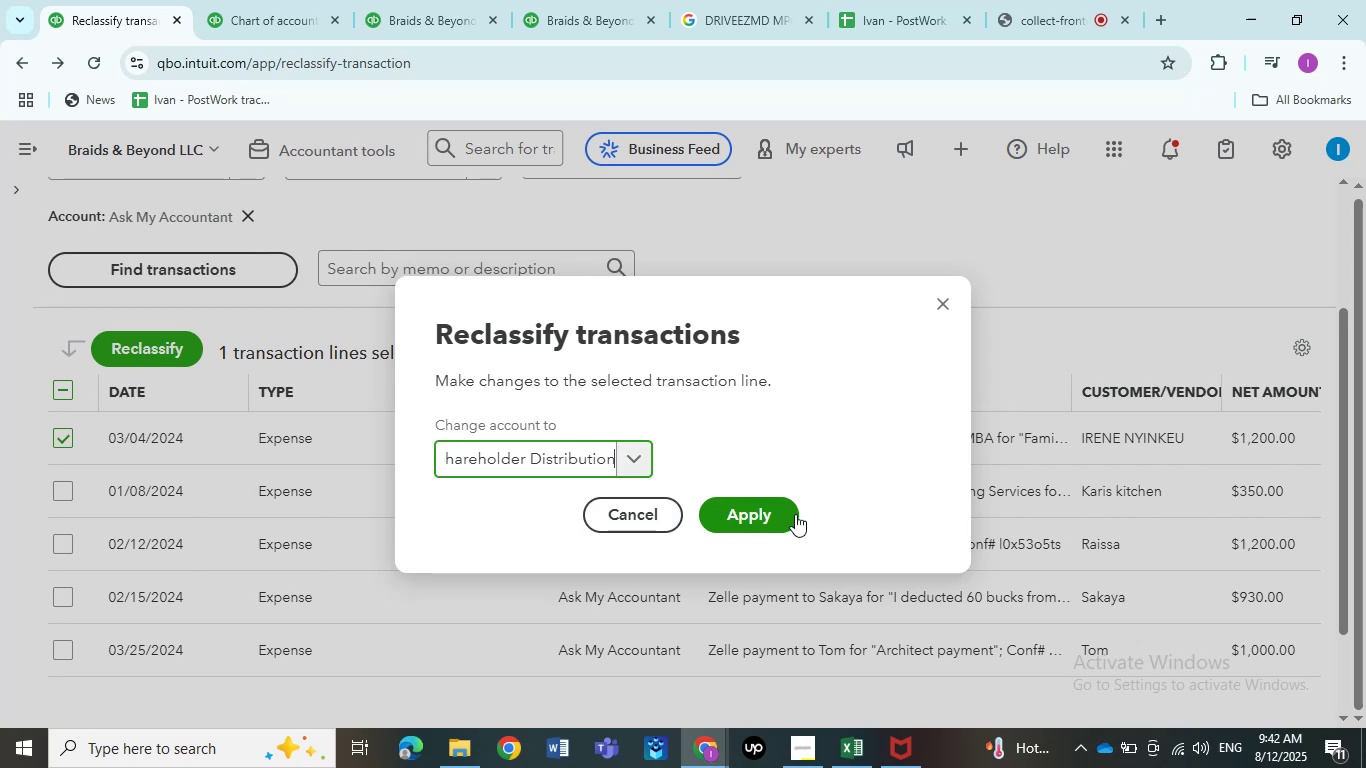 
left_click([790, 514])
 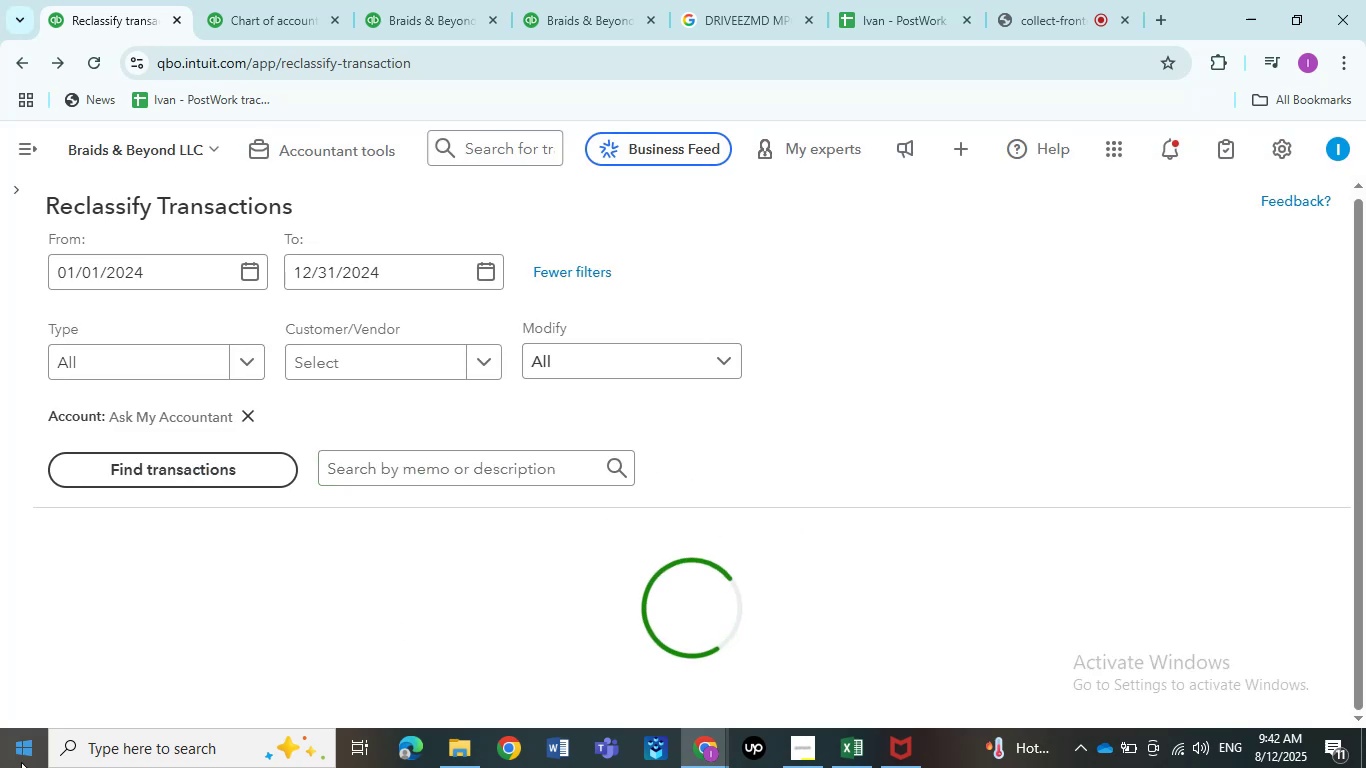 
left_click([24, 761])
 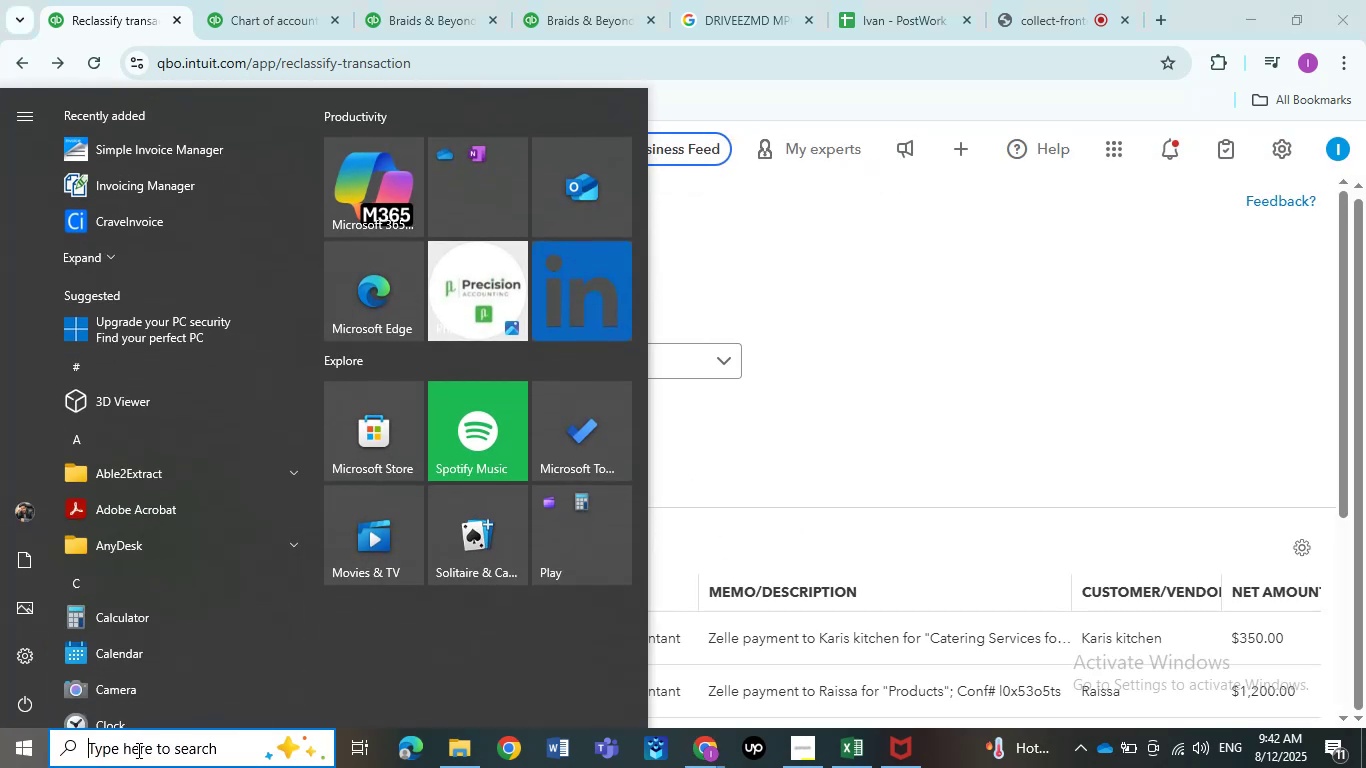 
wait(6.37)
 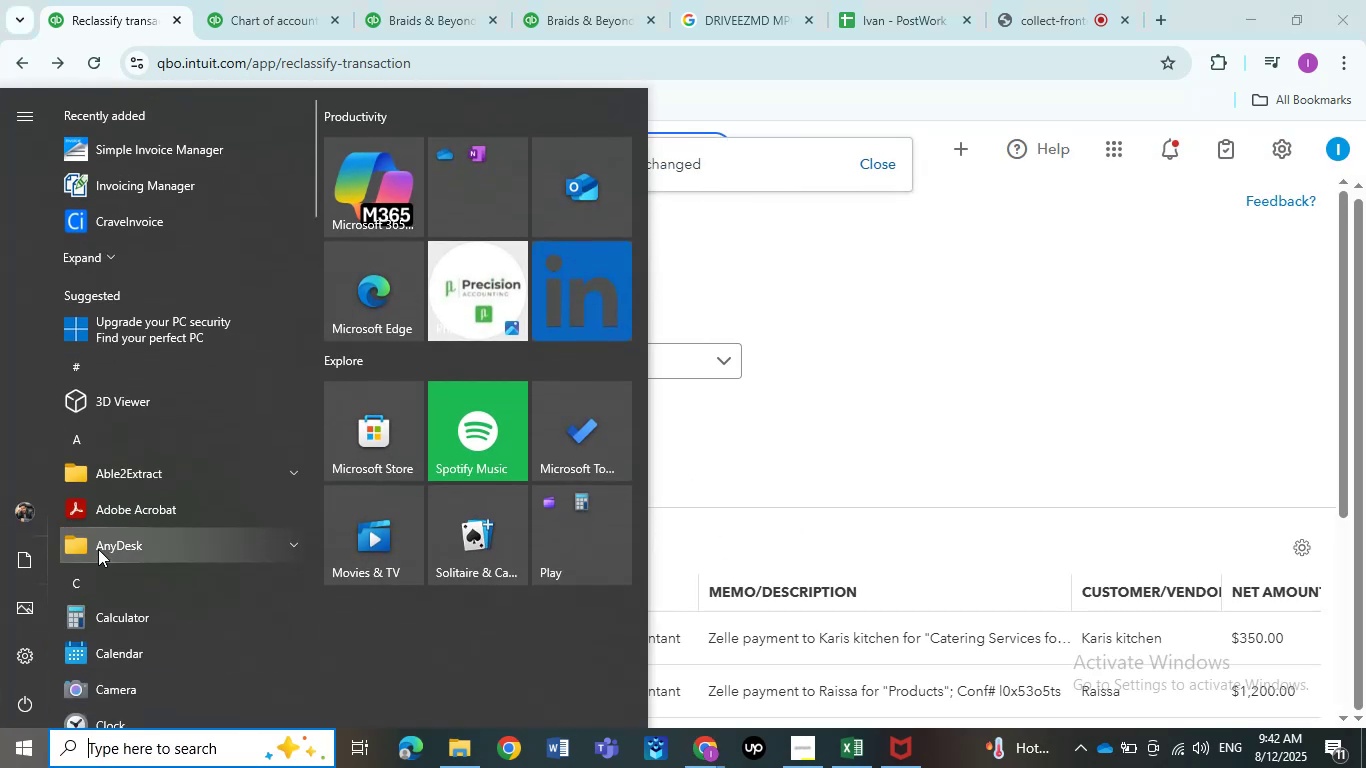 
type(sl)
 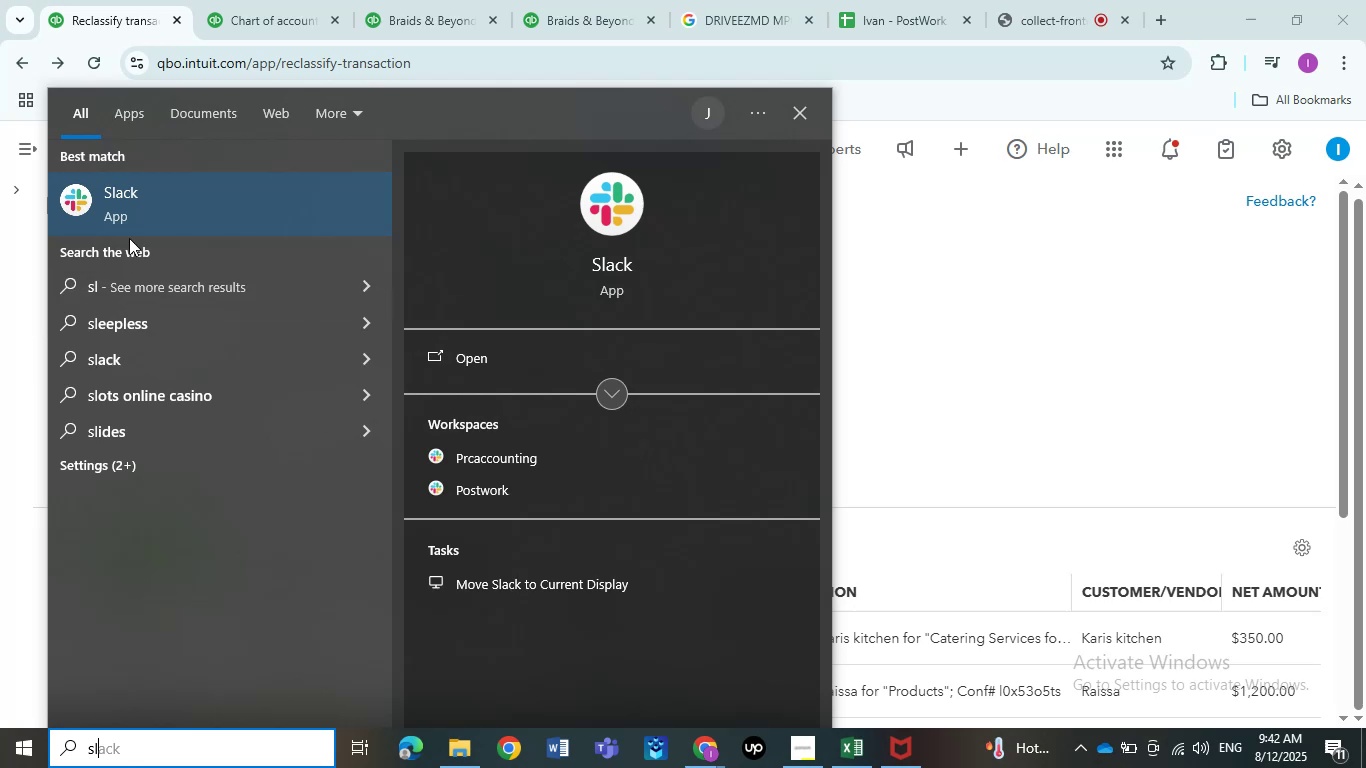 
left_click([132, 225])
 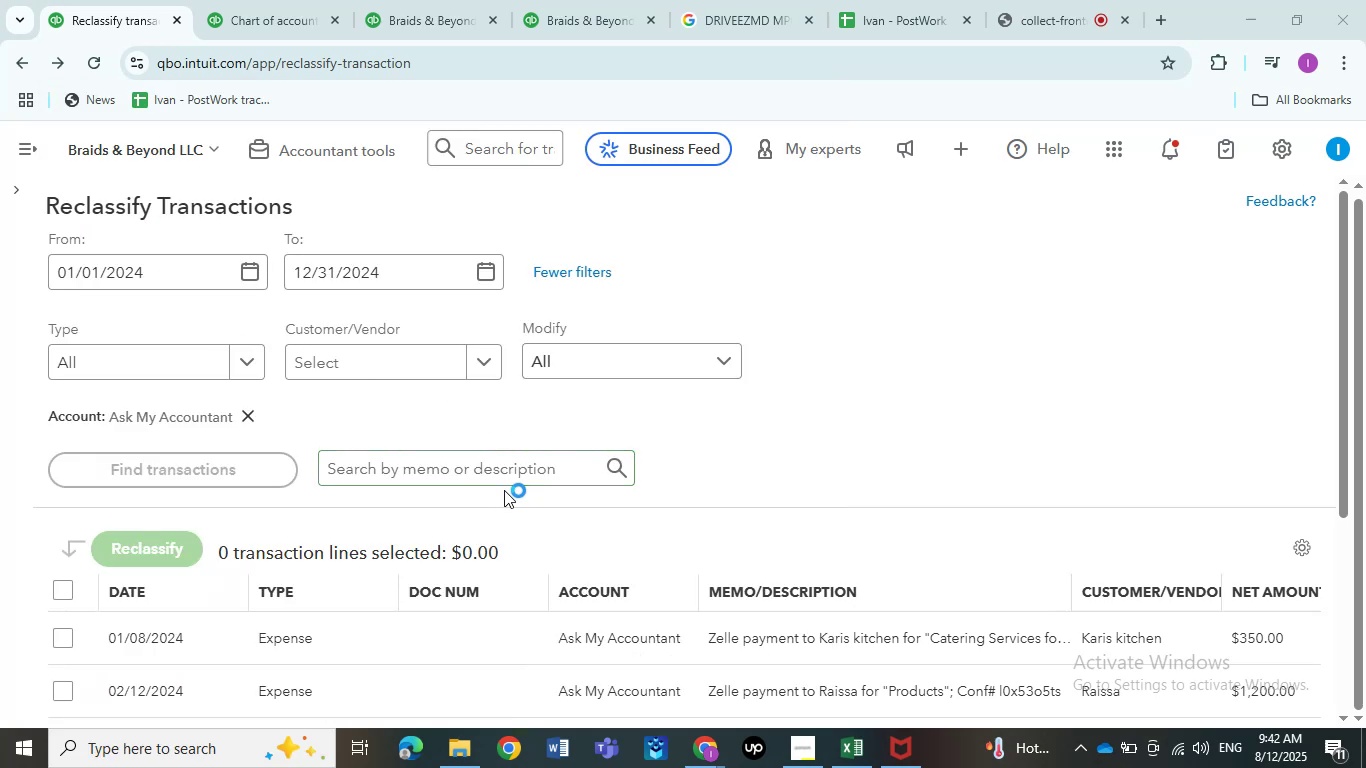 
key(Unknown)
 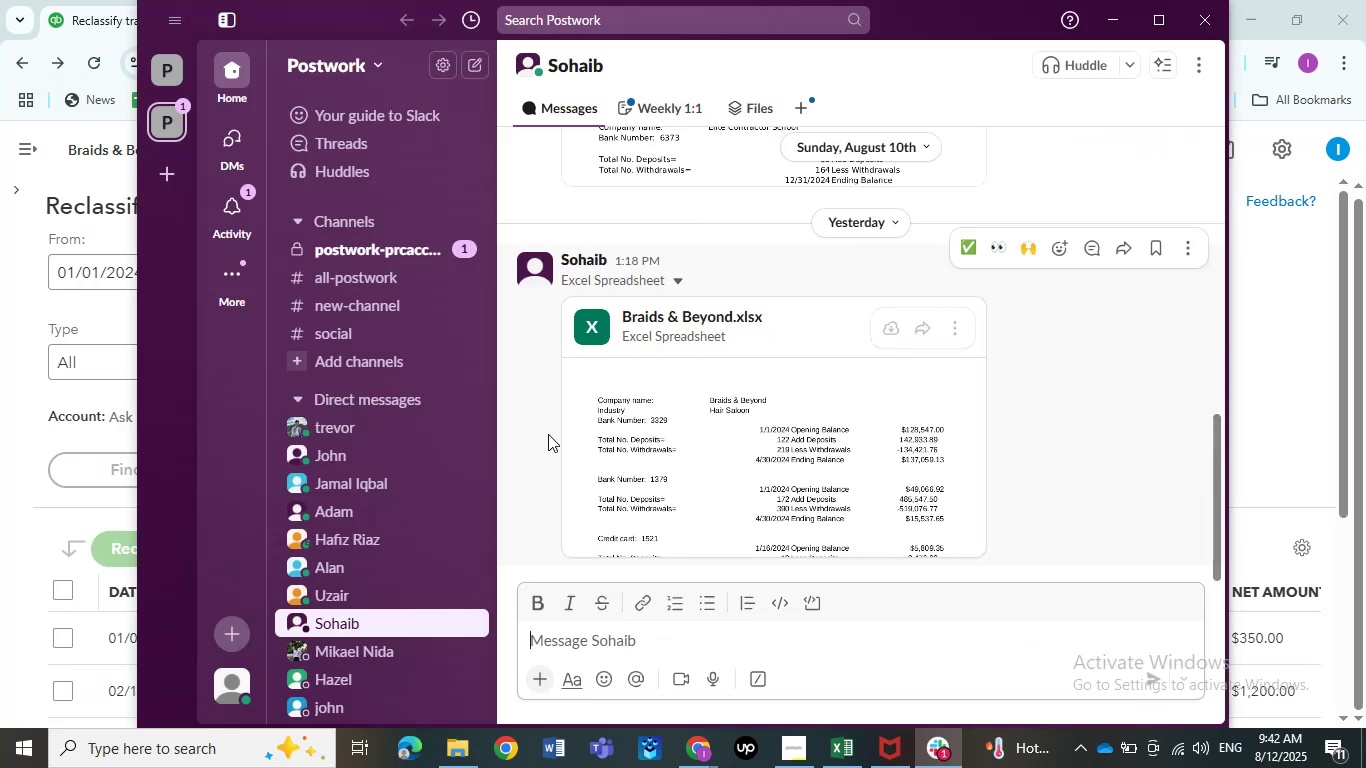 
left_click([392, 240])
 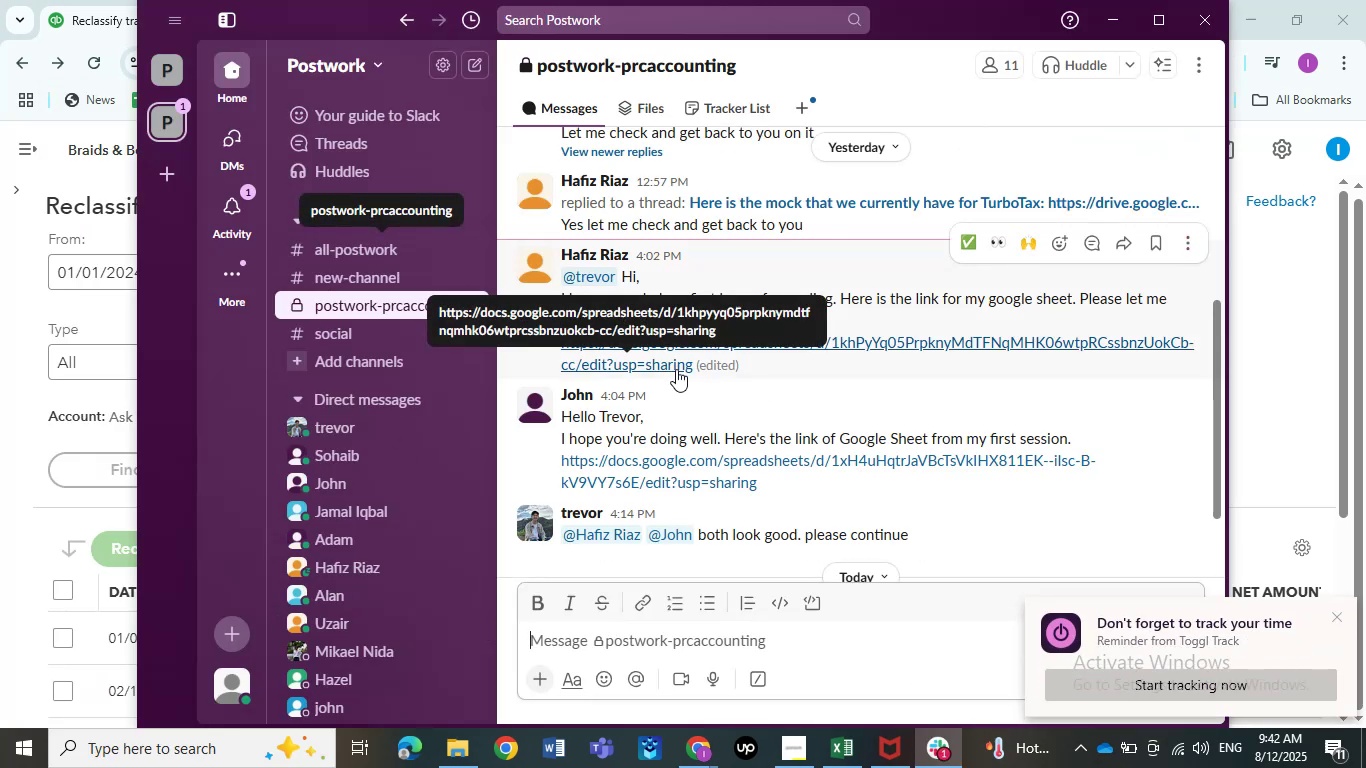 
scroll: coordinate [744, 460], scroll_direction: down, amount: 6.0
 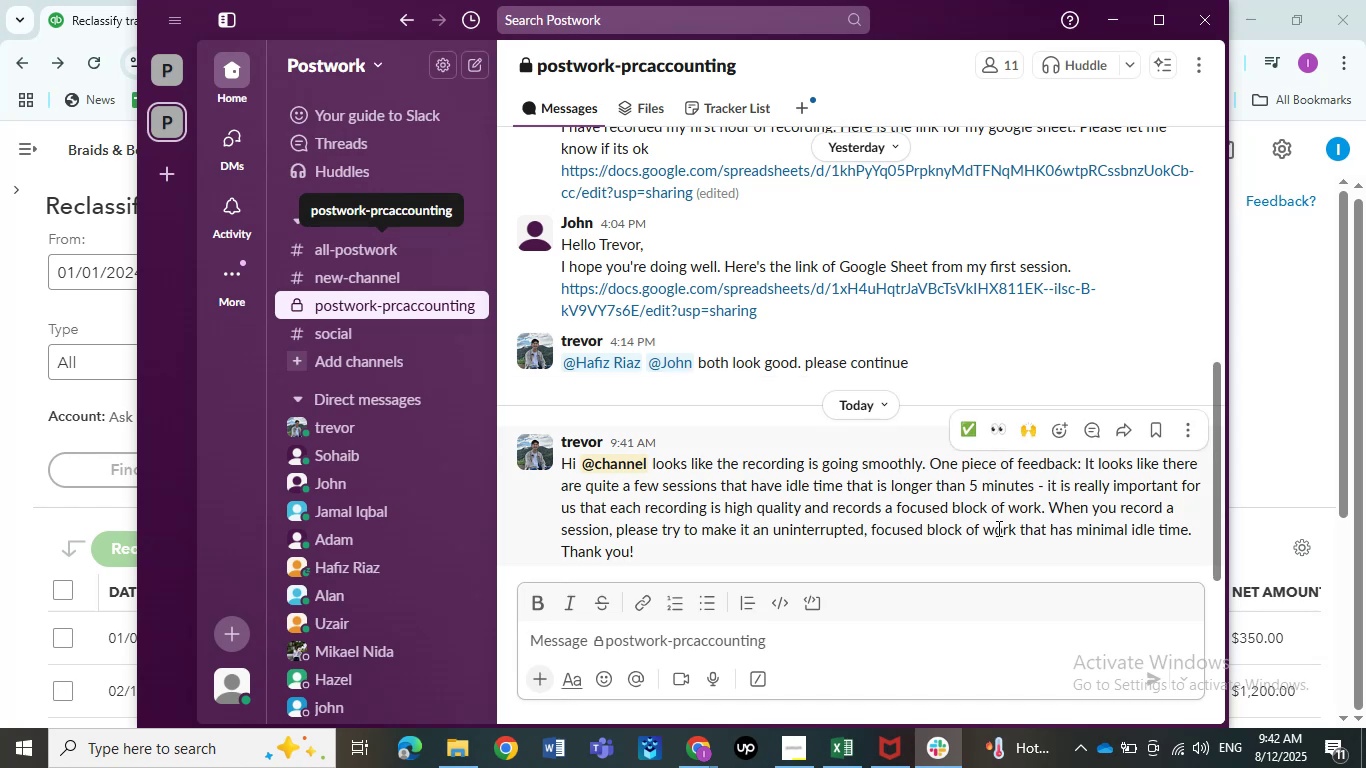 
wait(18.33)
 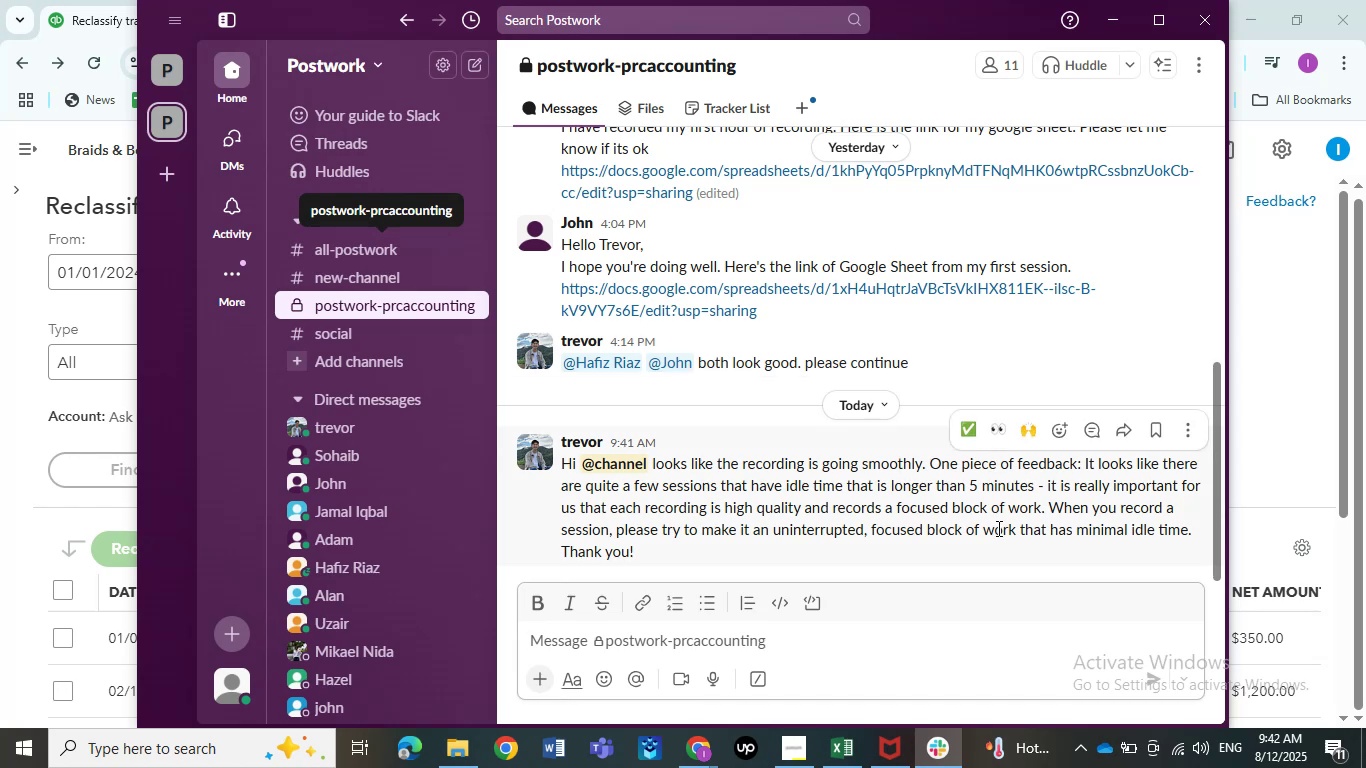 
left_click([1116, 11])
 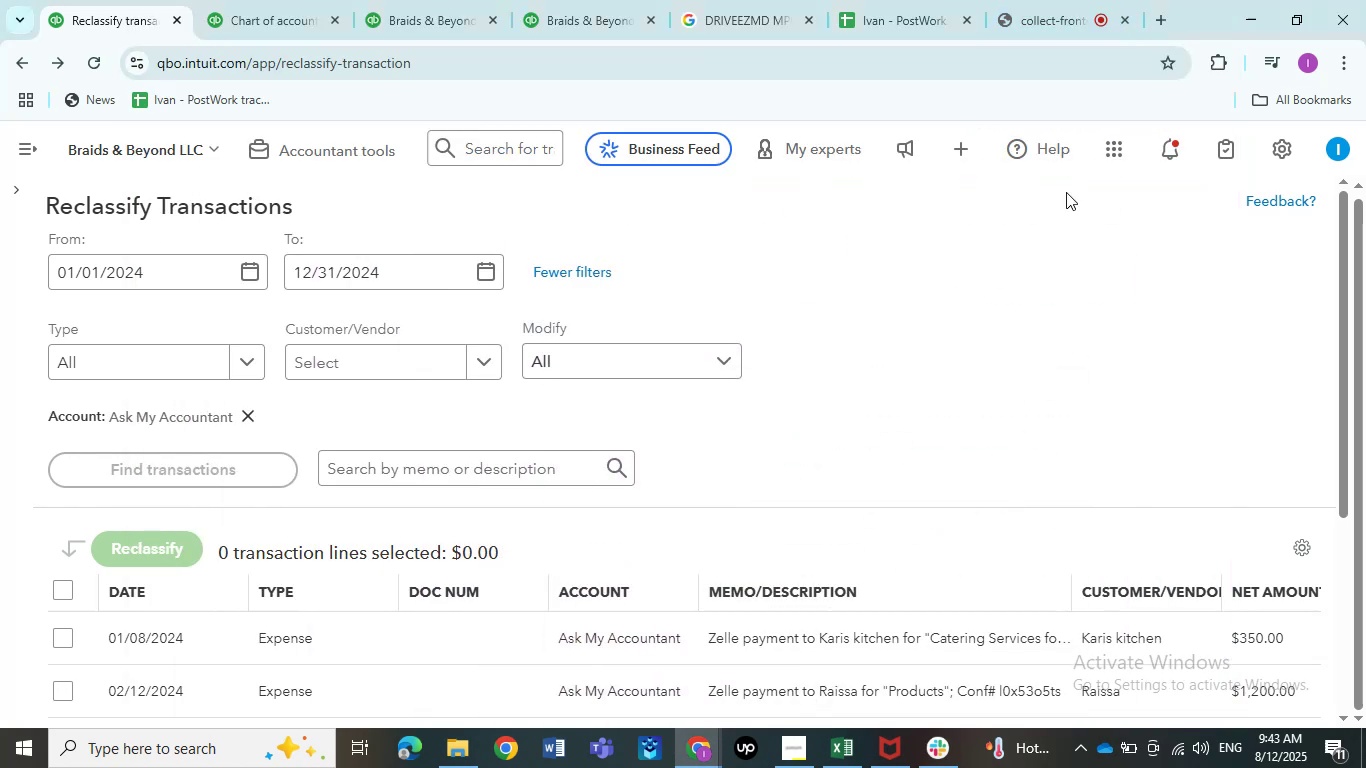 
scroll: coordinate [1061, 198], scroll_direction: down, amount: 3.0
 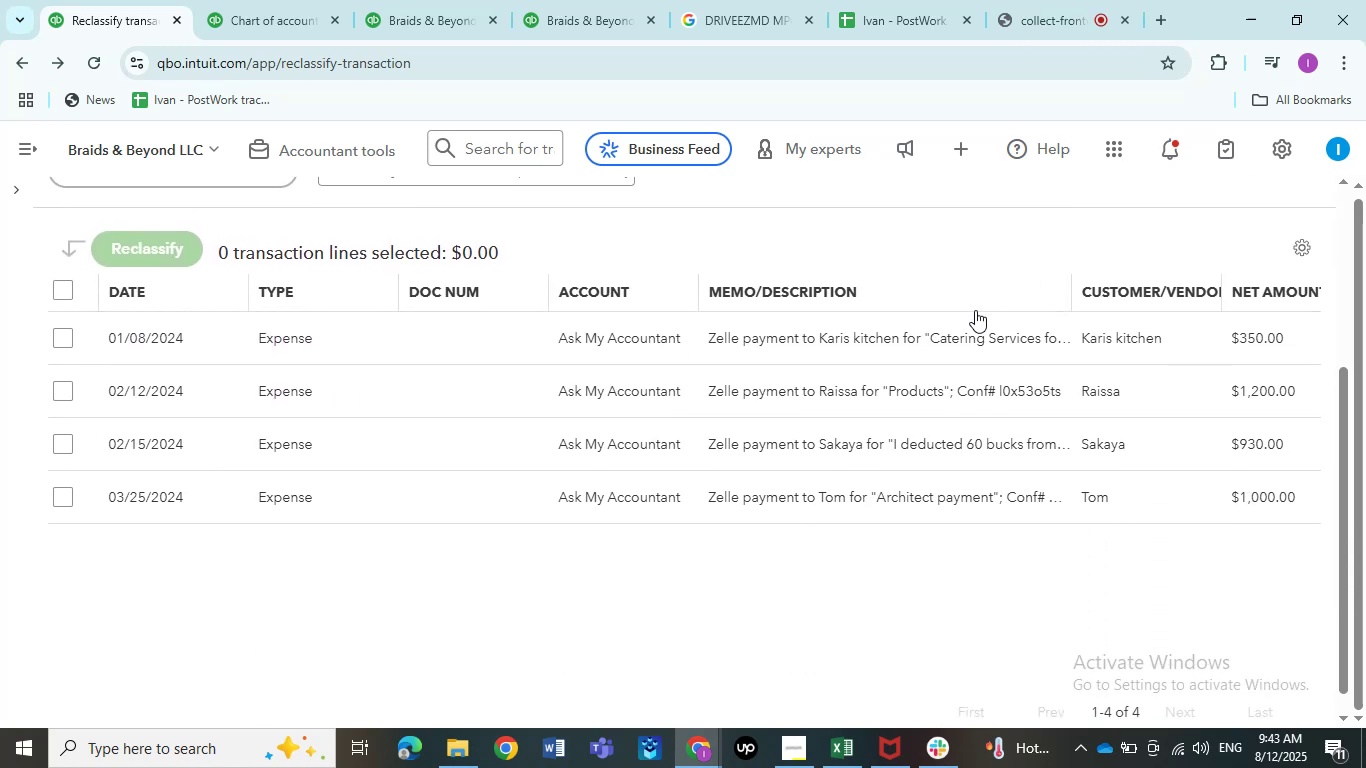 
mouse_move([913, 345])
 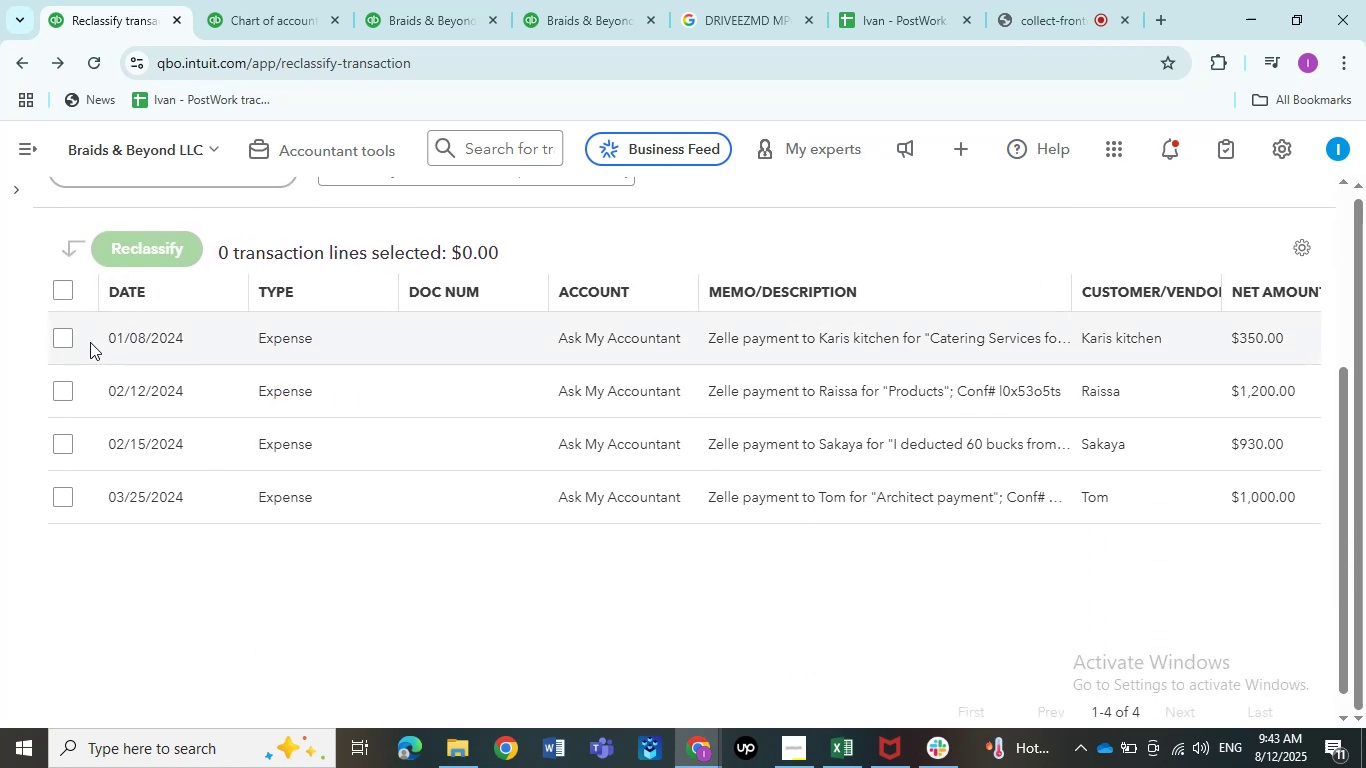 
left_click([70, 341])
 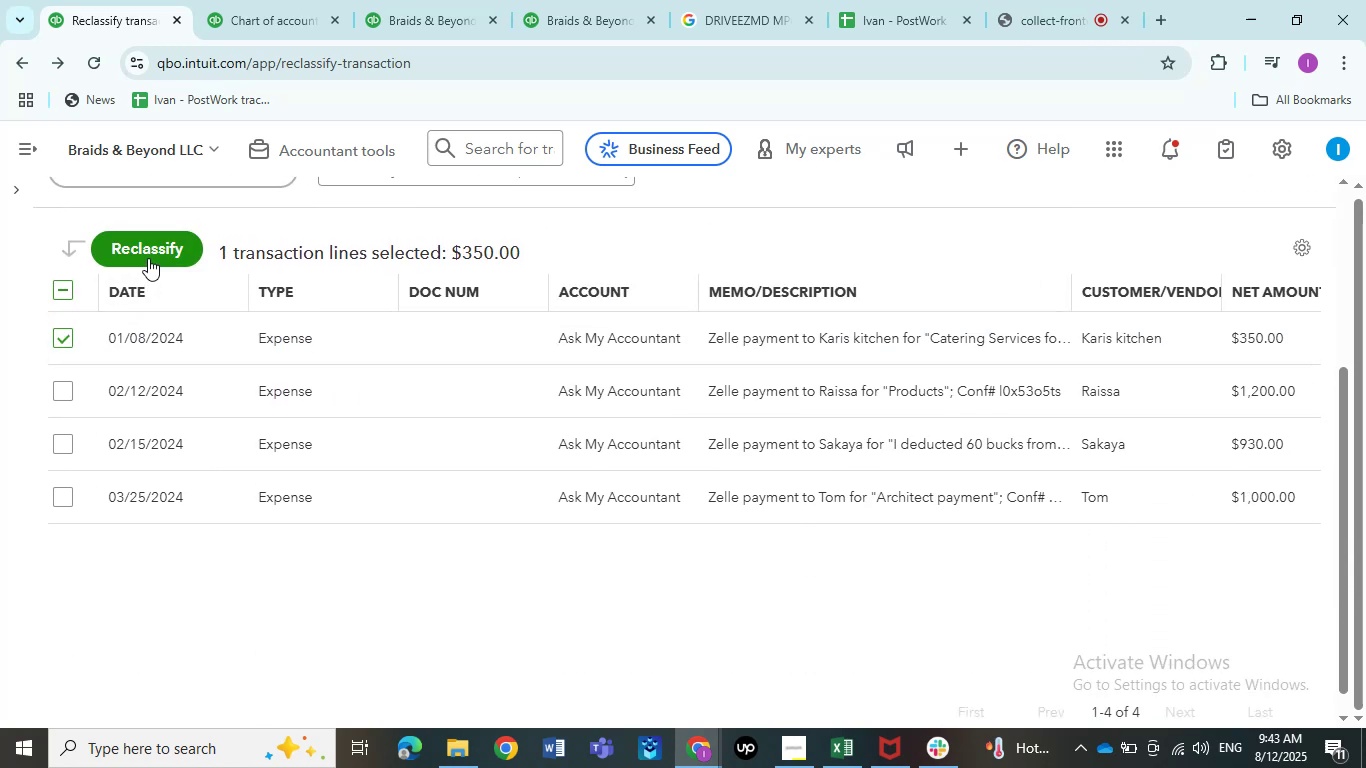 
left_click([148, 256])
 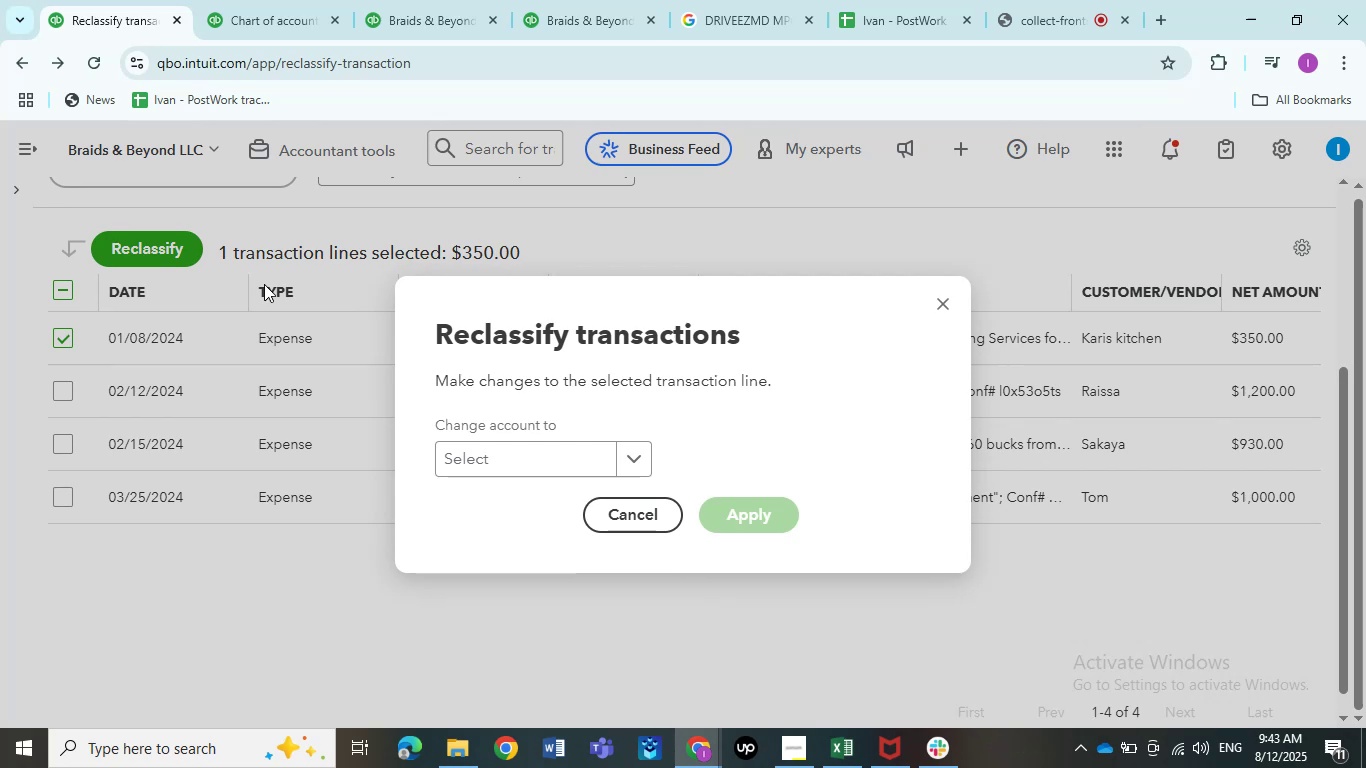 
wait(13.29)
 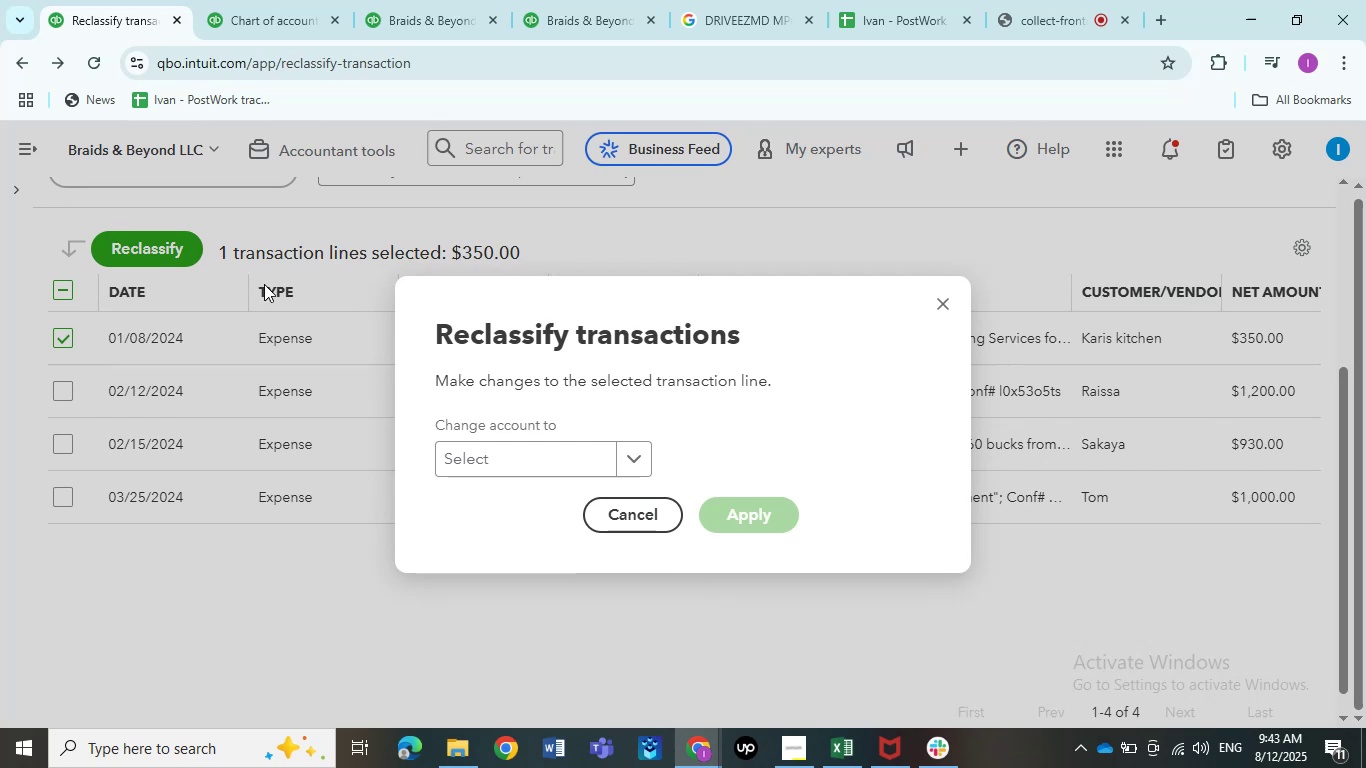 
left_click([489, 457])
 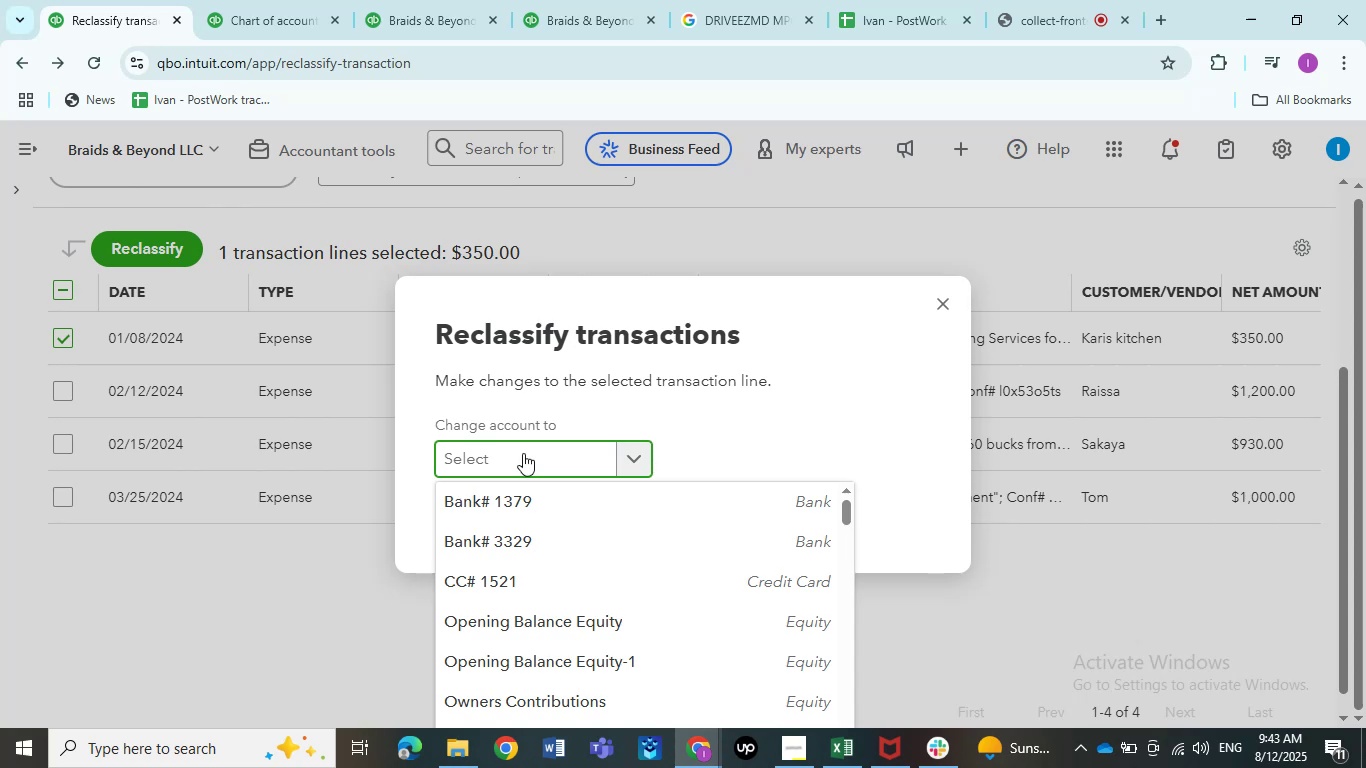 
scroll: coordinate [593, 584], scroll_direction: down, amount: 6.0
 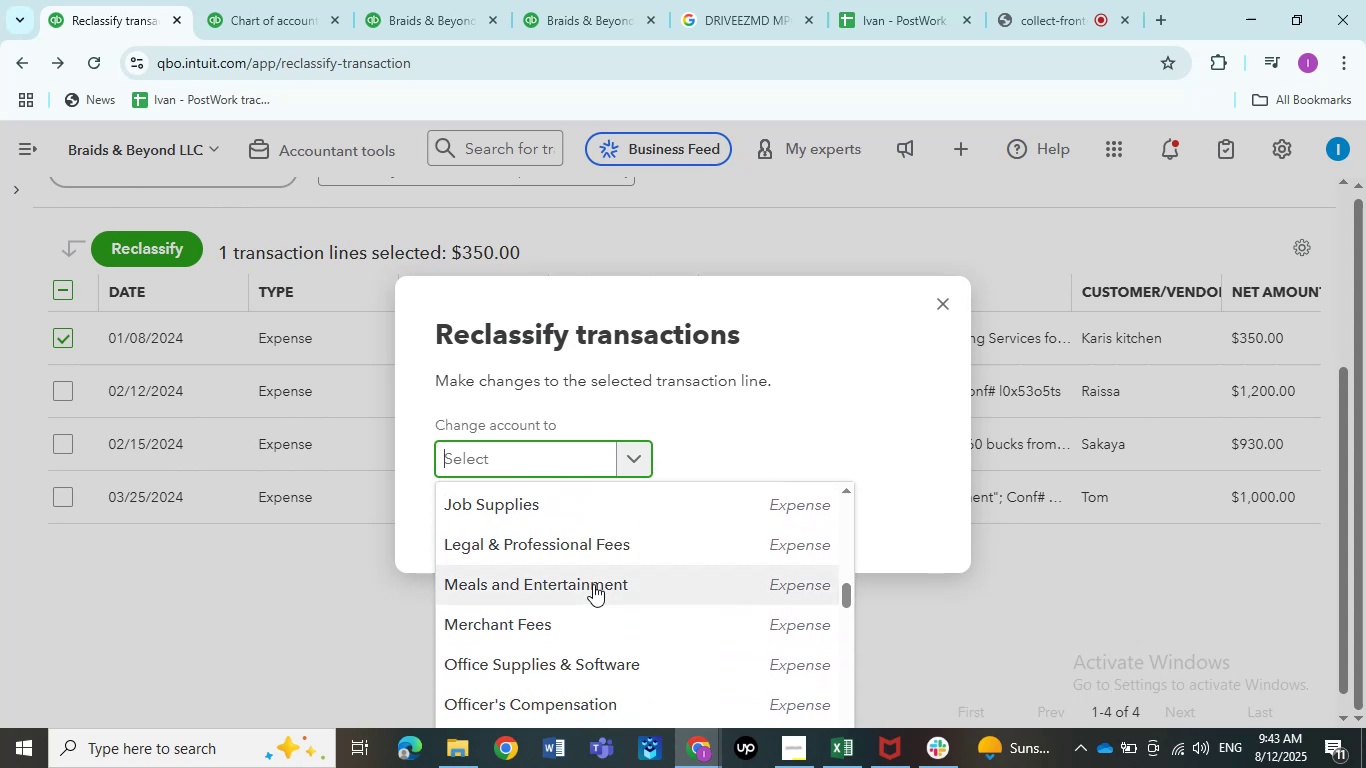 
left_click([593, 584])
 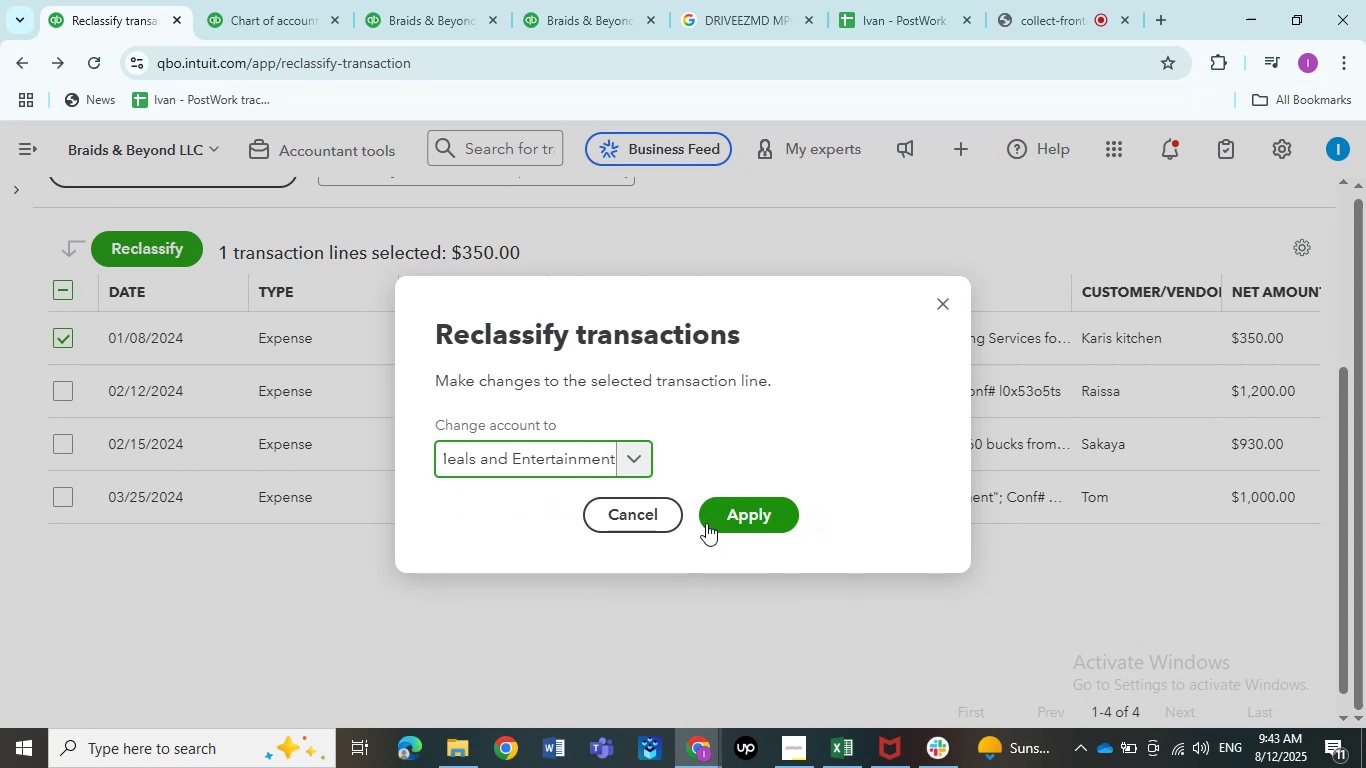 
left_click([709, 523])
 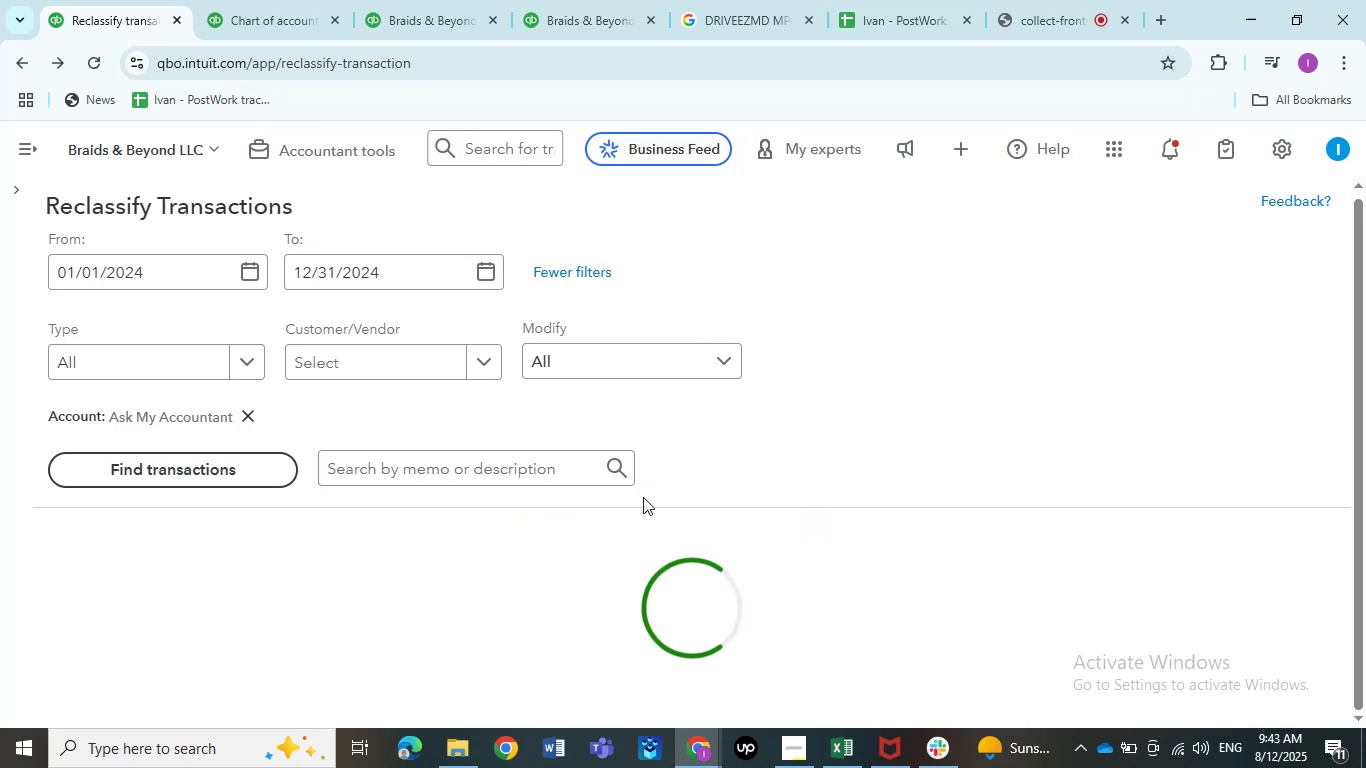 
scroll: coordinate [777, 435], scroll_direction: down, amount: 7.0
 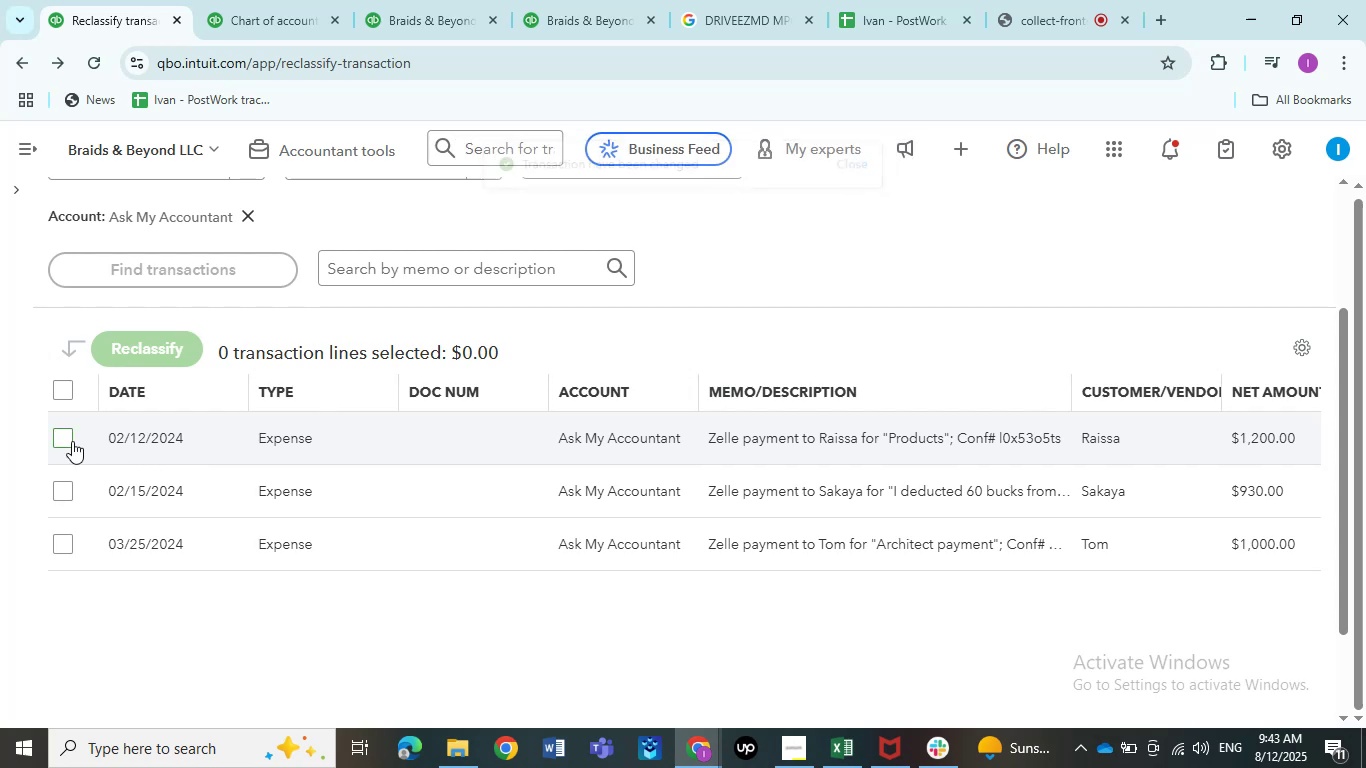 
left_click([72, 441])
 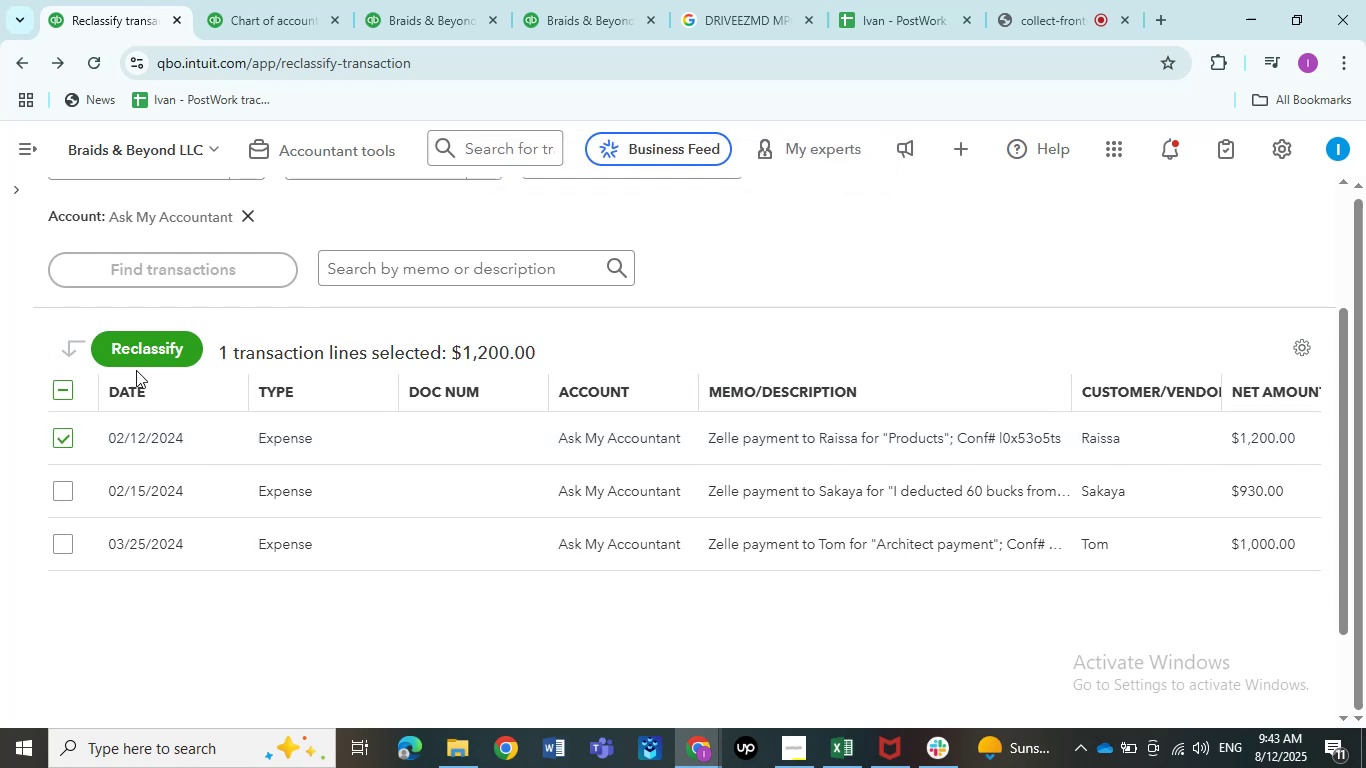 
left_click([136, 368])
 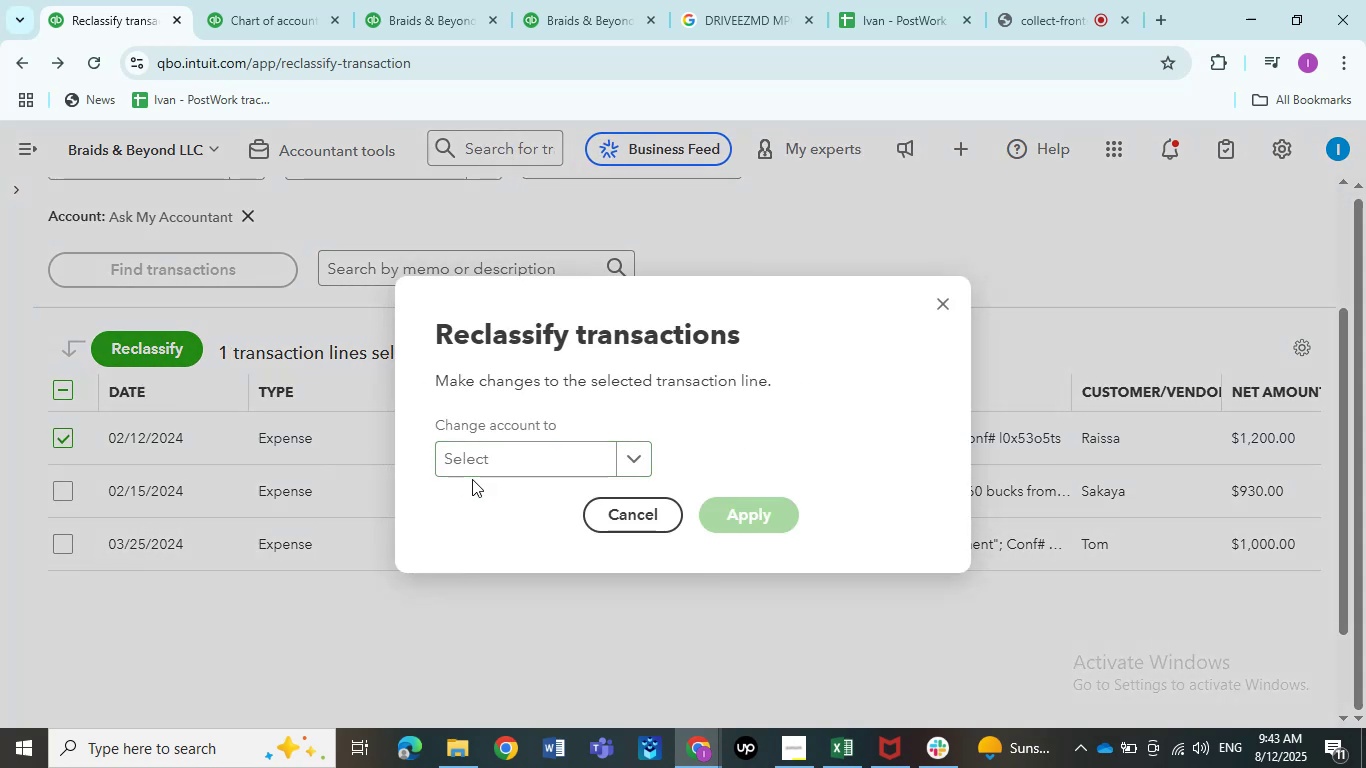 
left_click([472, 462])
 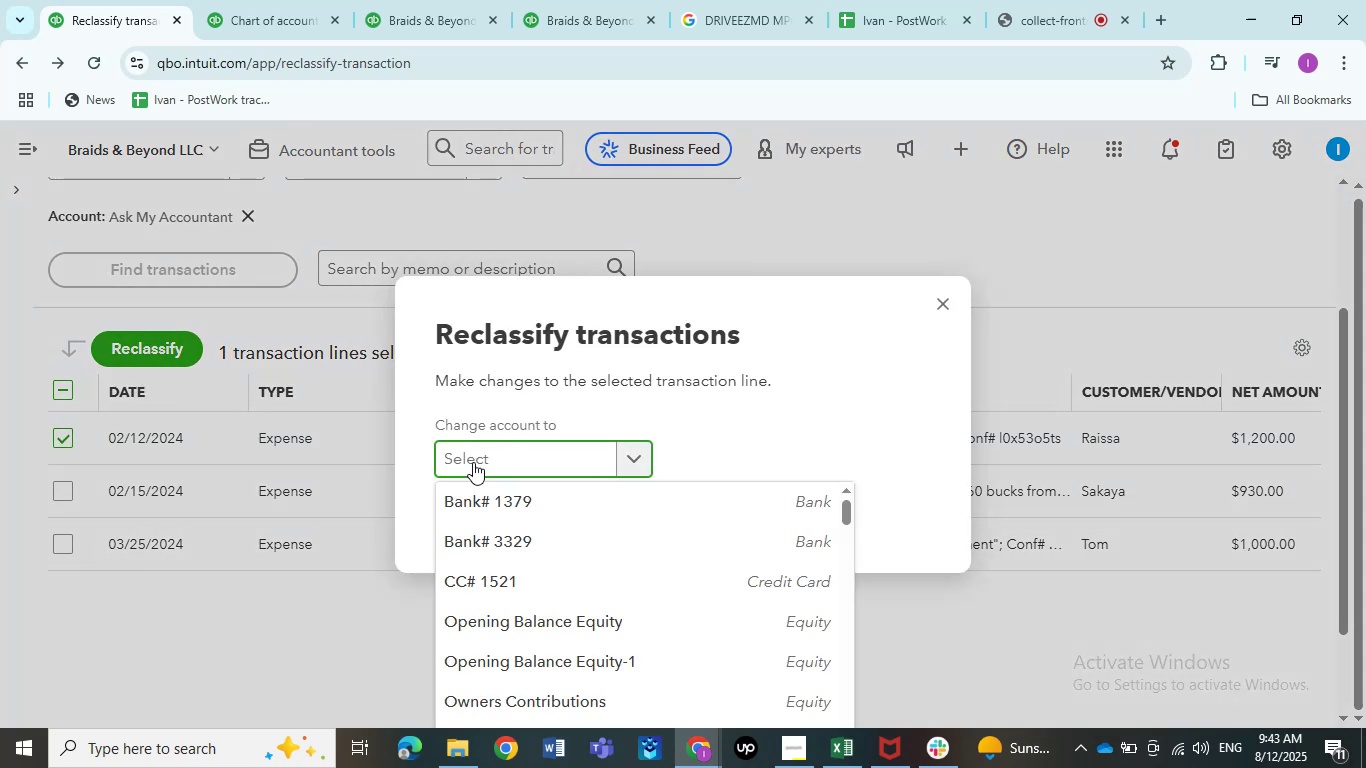 
wait(11.1)
 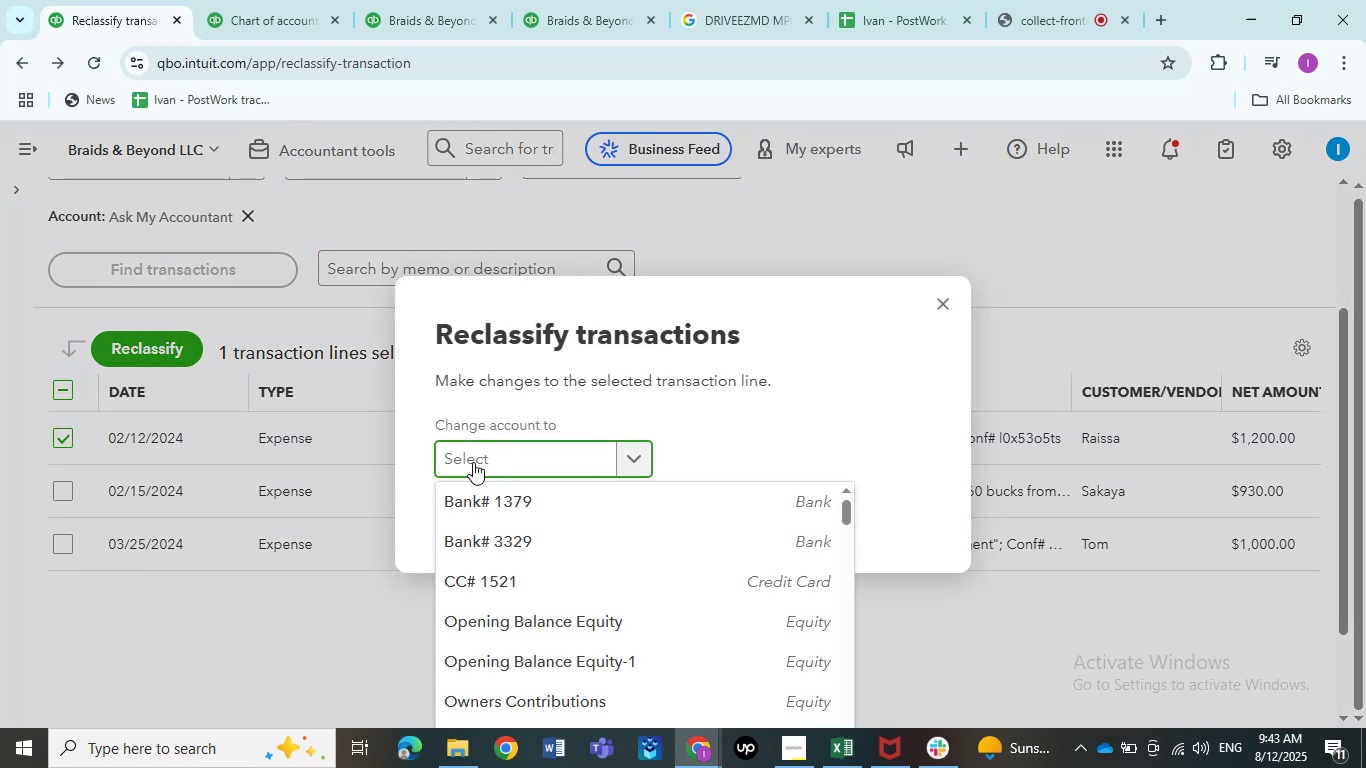 
scroll: coordinate [522, 548], scroll_direction: down, amount: 2.0
 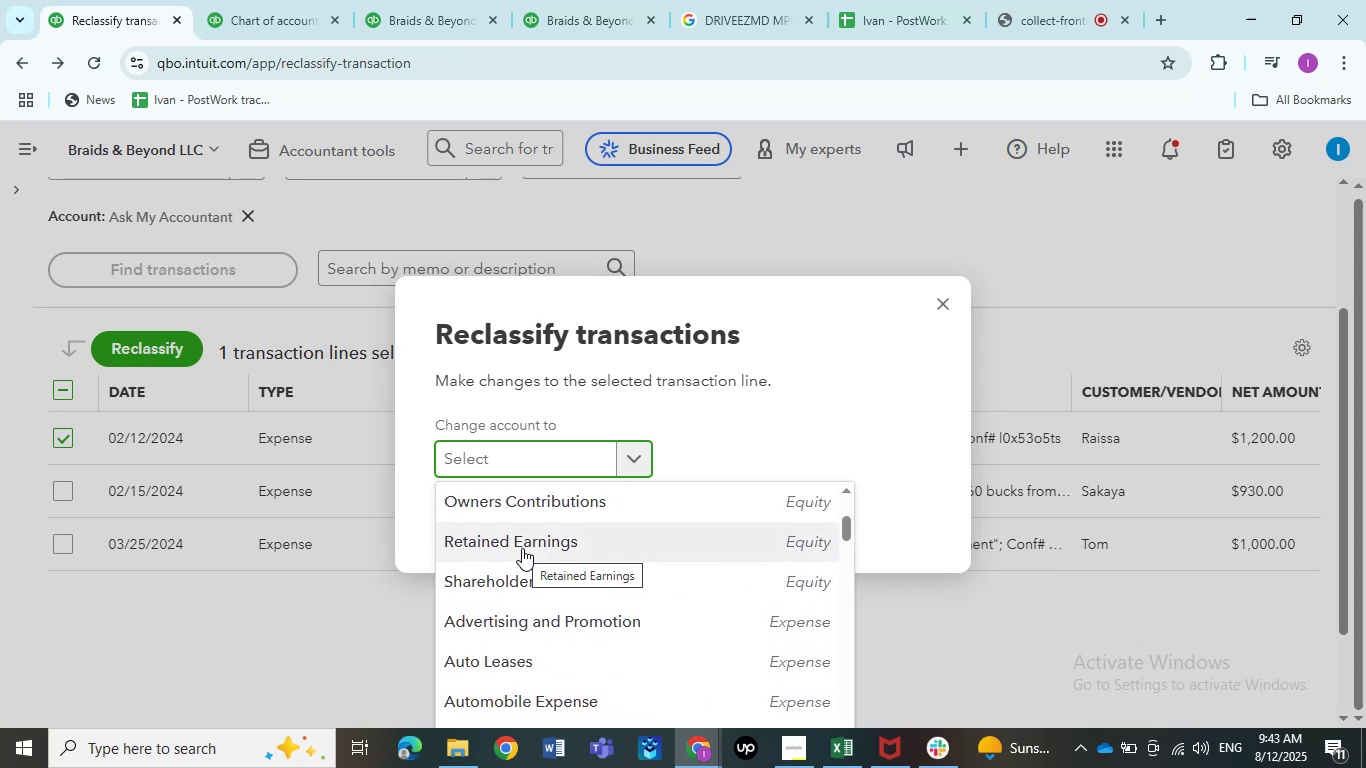 
scroll: coordinate [522, 548], scroll_direction: up, amount: 1.0
 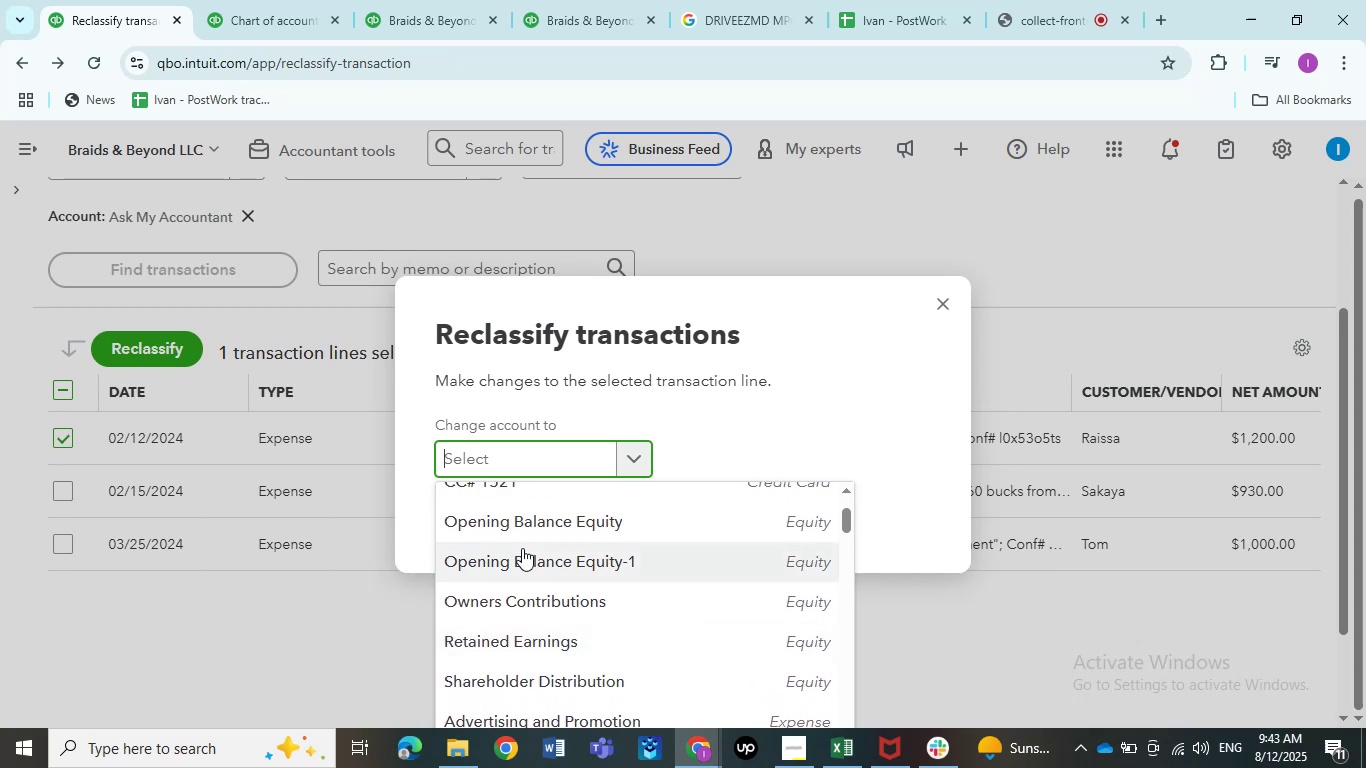 
scroll: coordinate [553, 623], scroll_direction: down, amount: 17.0
 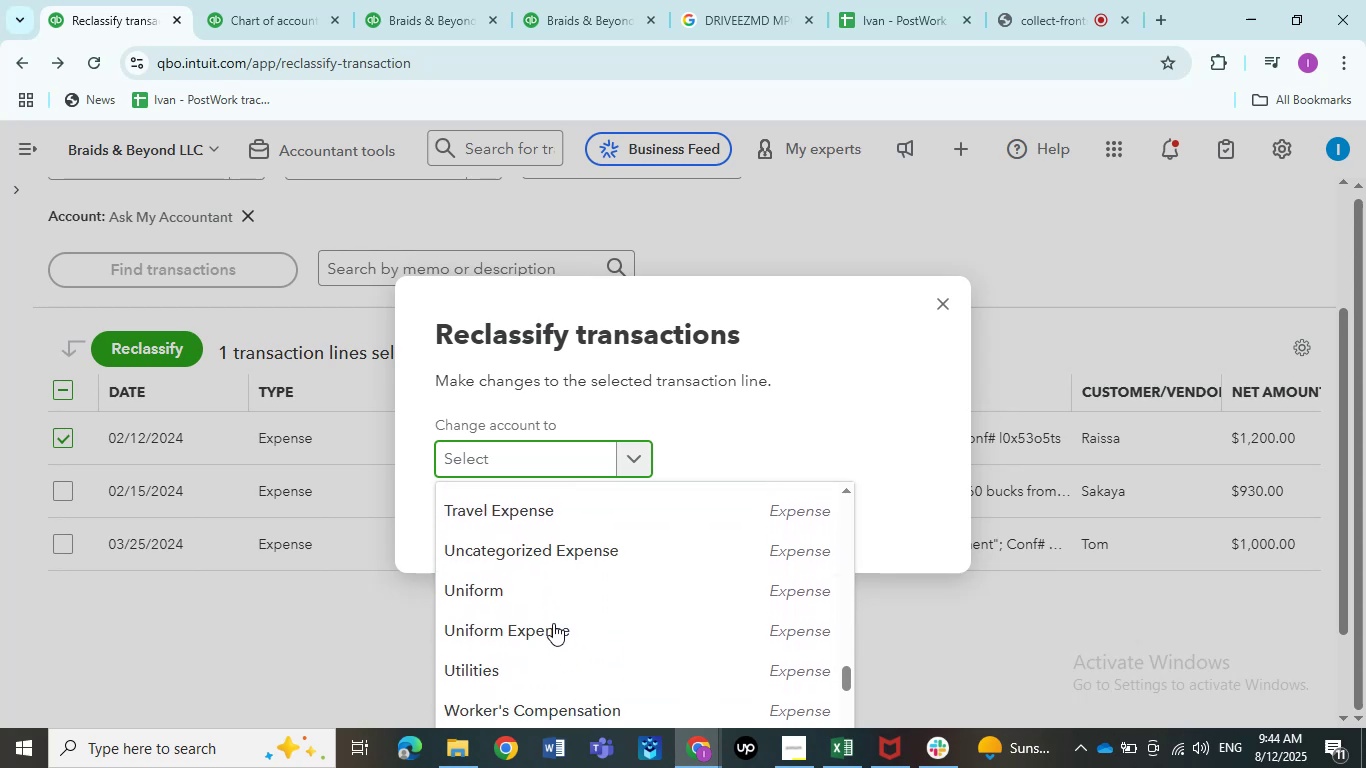 
scroll: coordinate [538, 612], scroll_direction: down, amount: 9.0
 